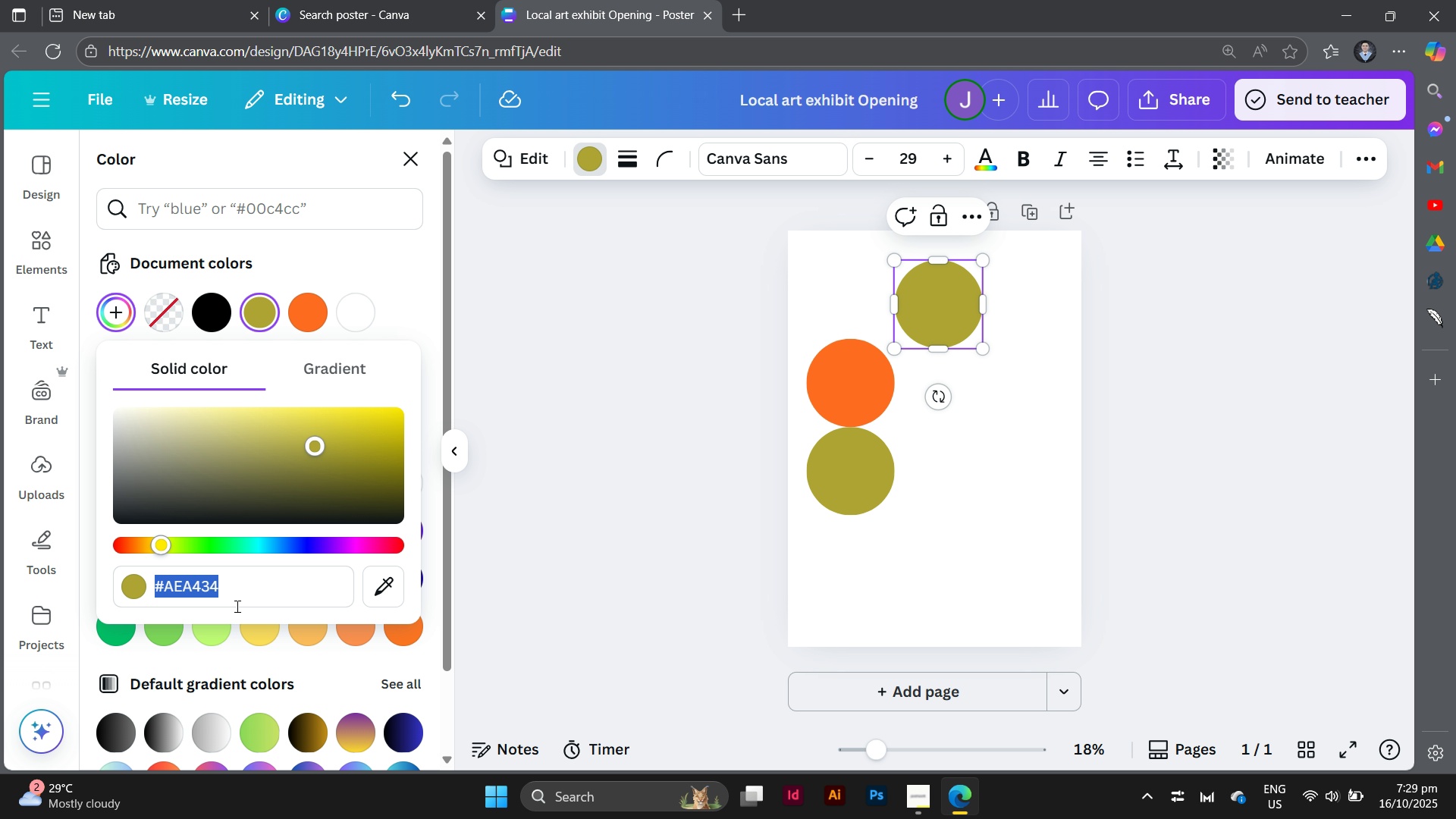 
left_click([236, 606])
 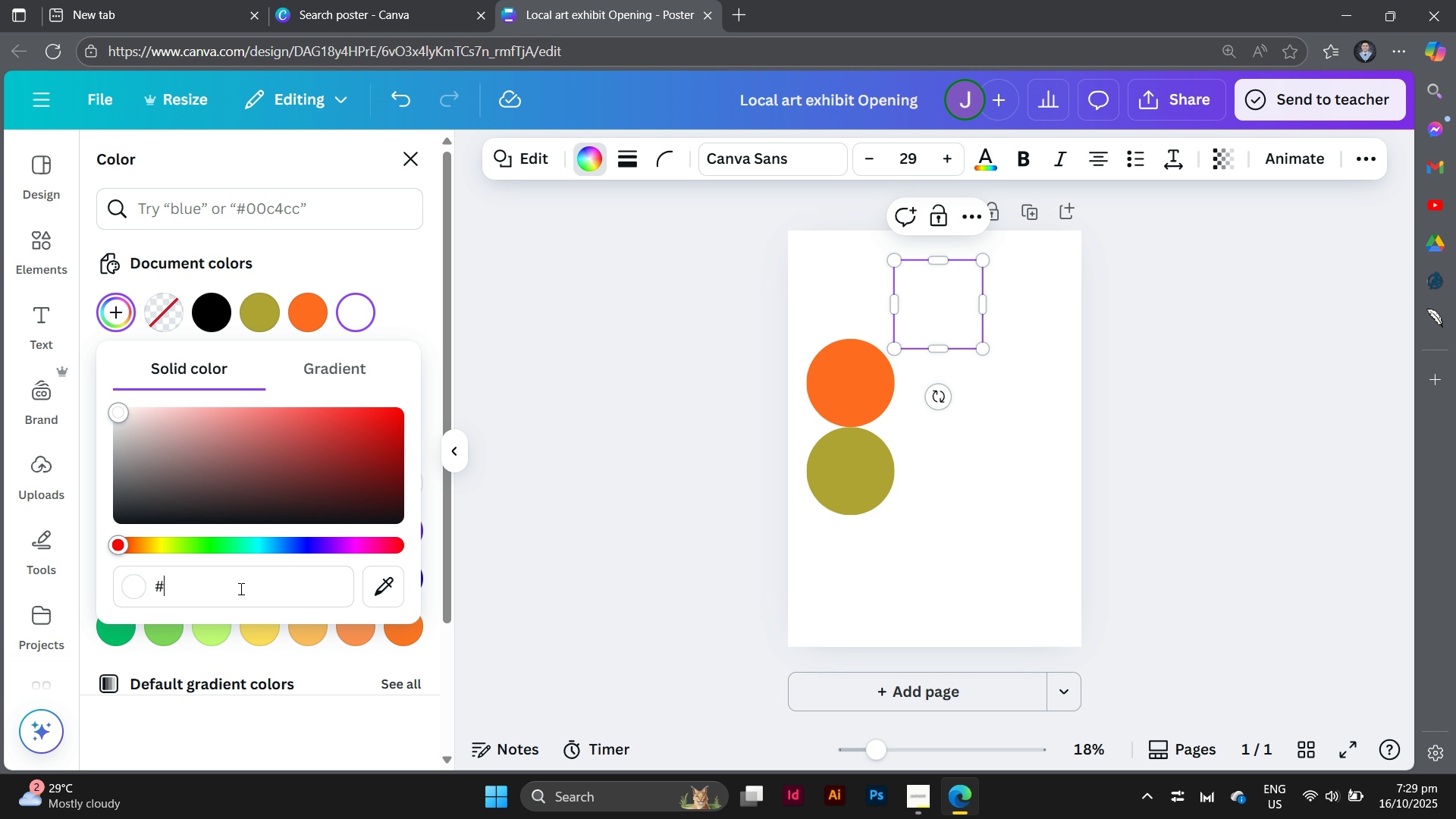 
key(Backspace)
 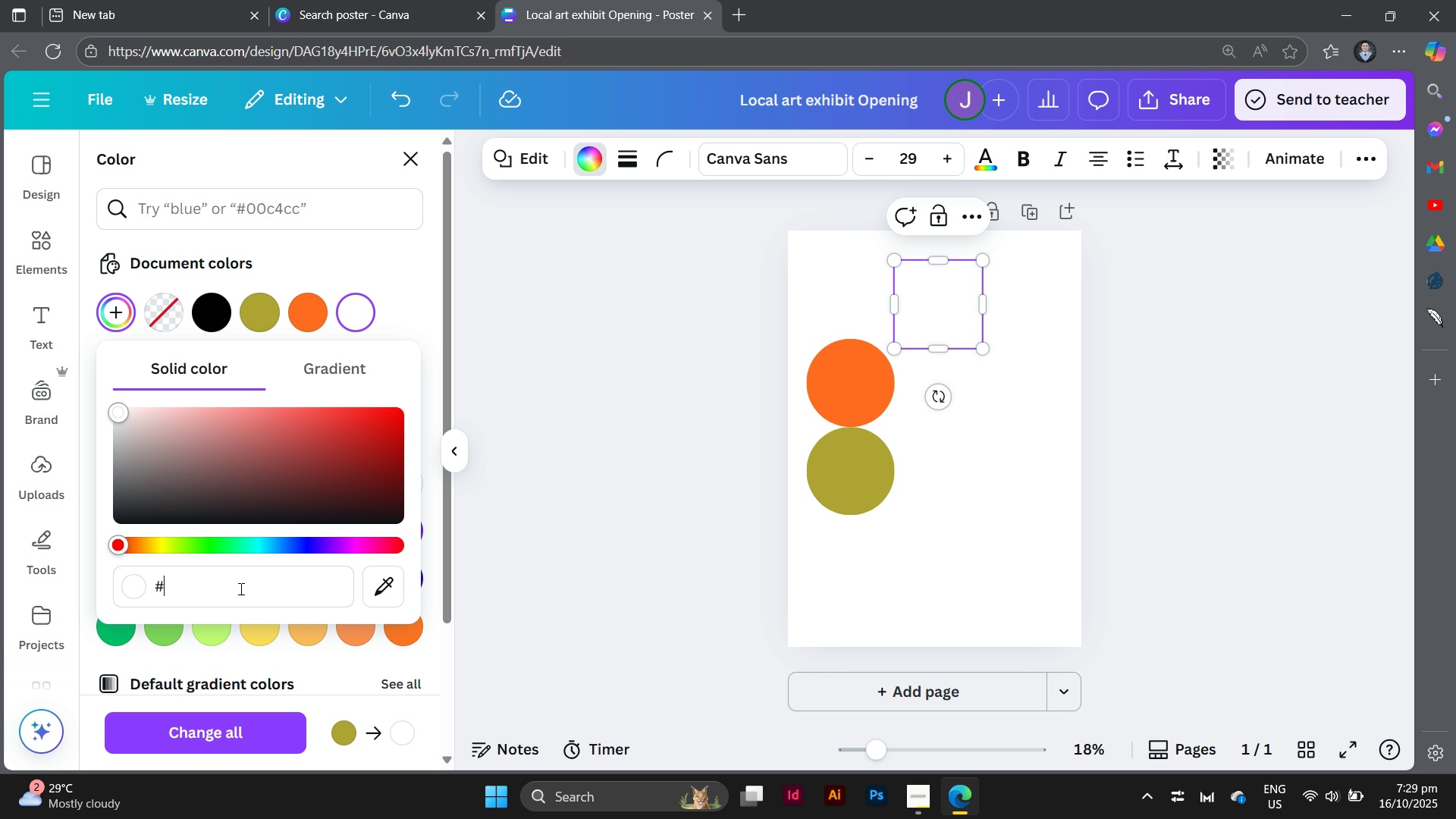 
type(fd)
 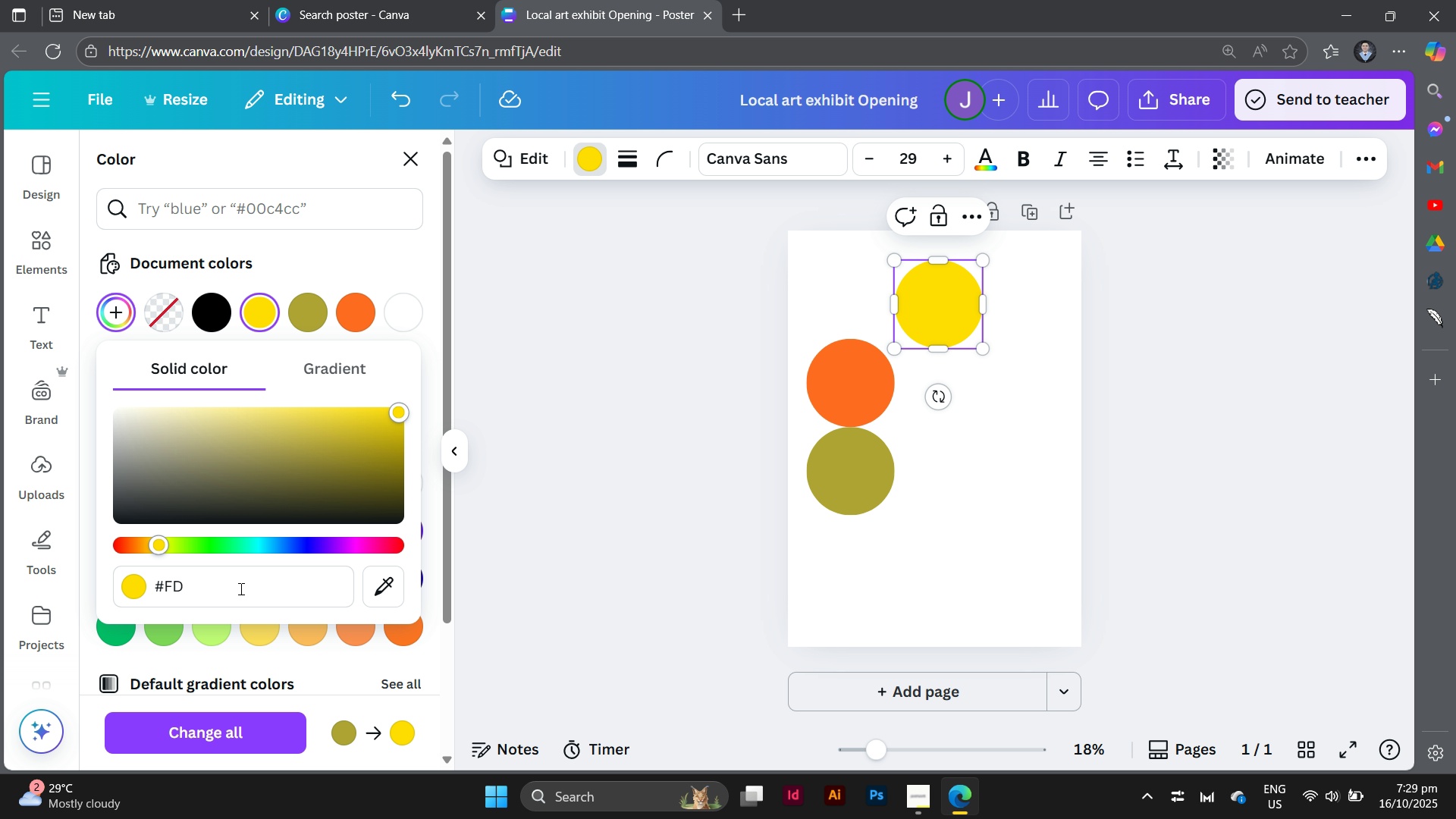 
key(B)
 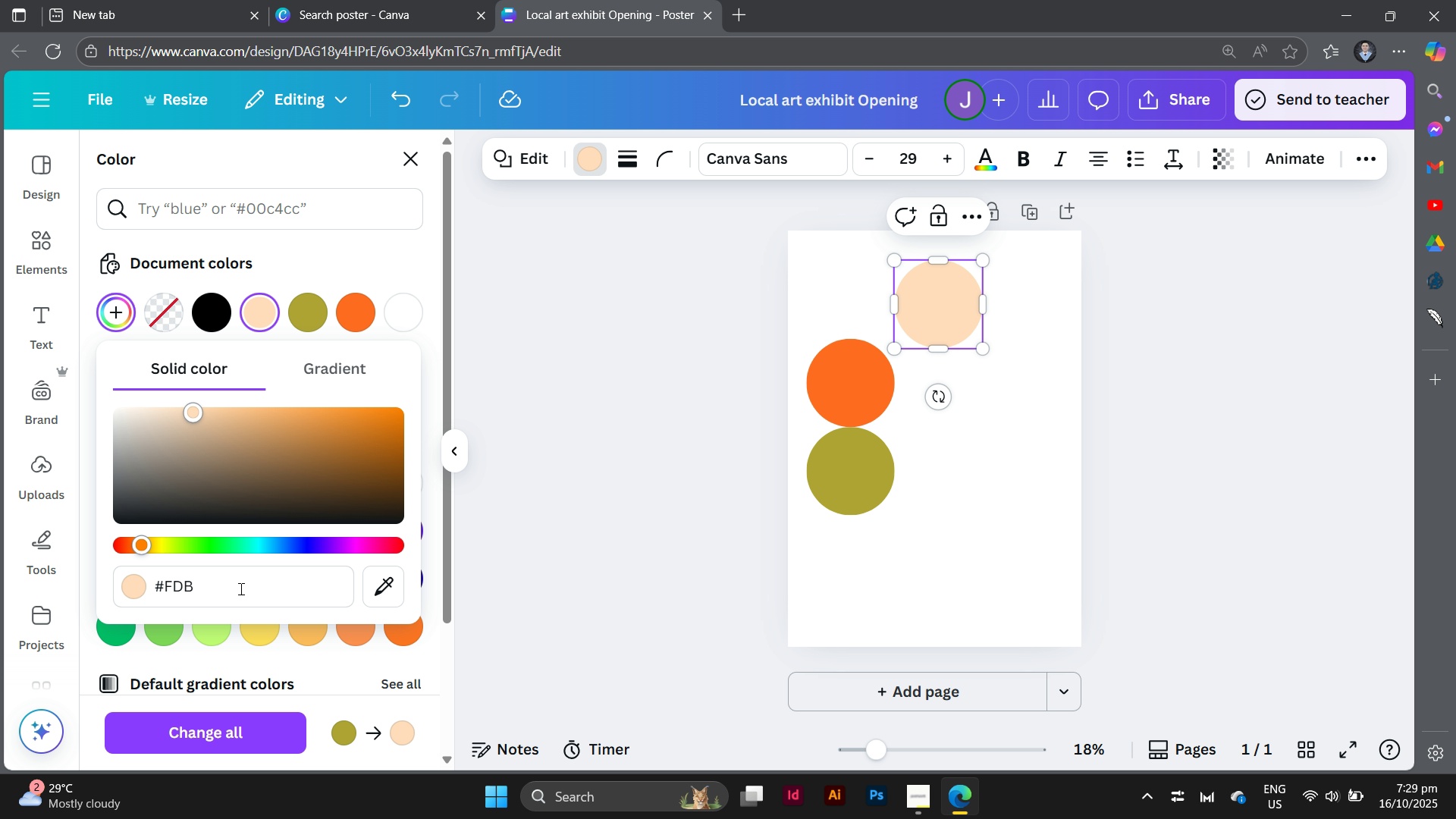 
type(52a)
 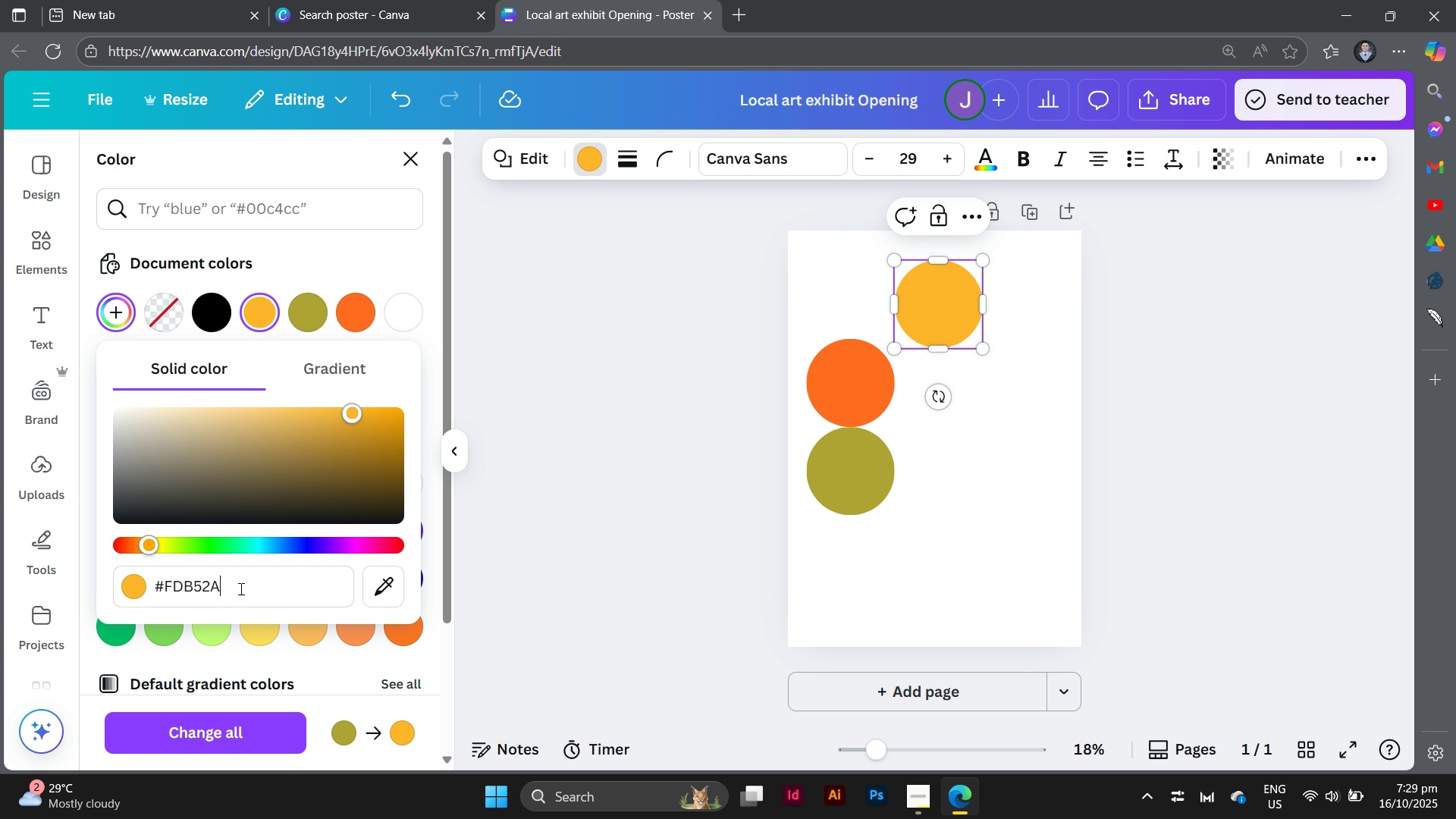 
key(Enter)
 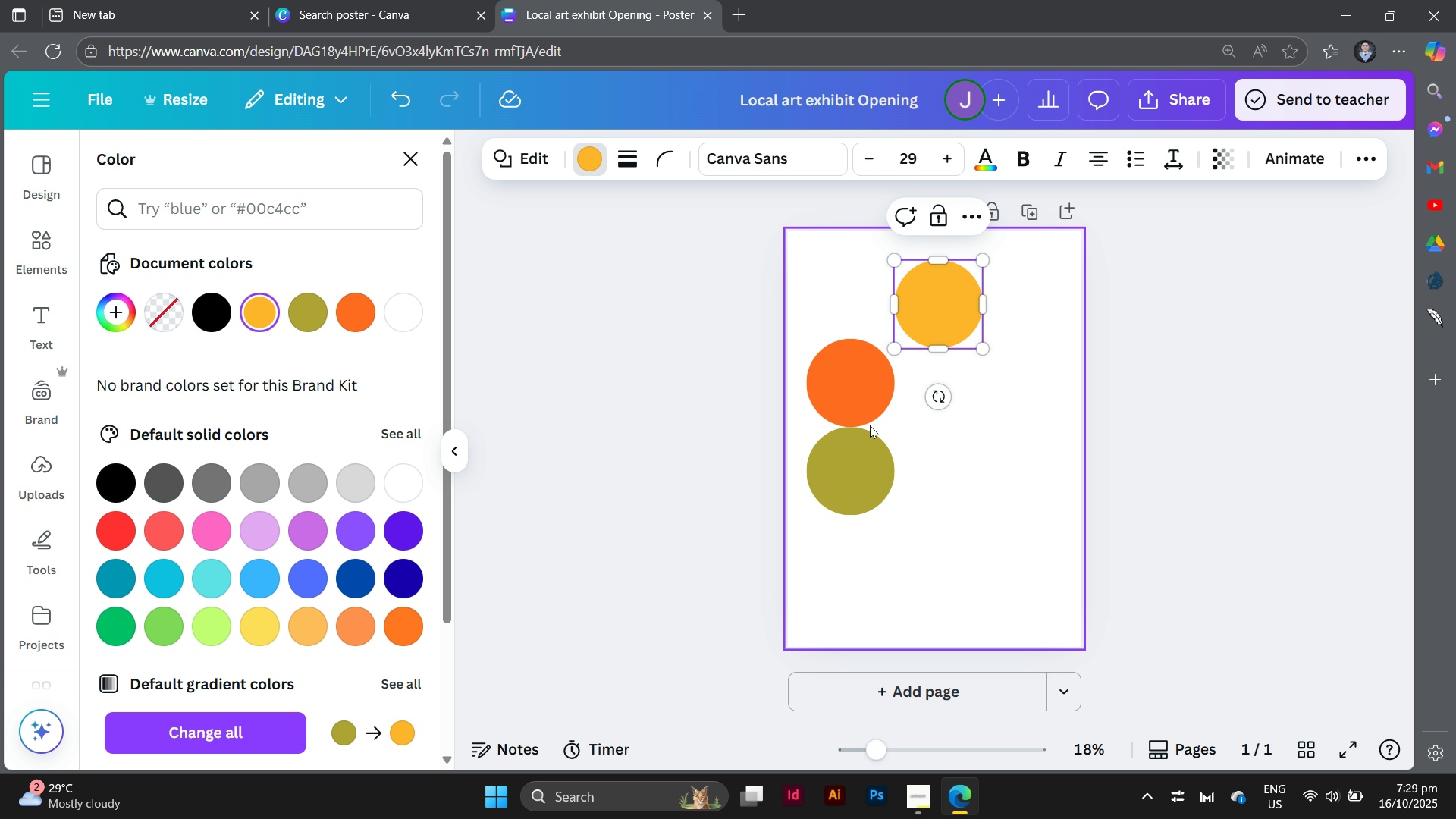 
left_click([1265, 397])
 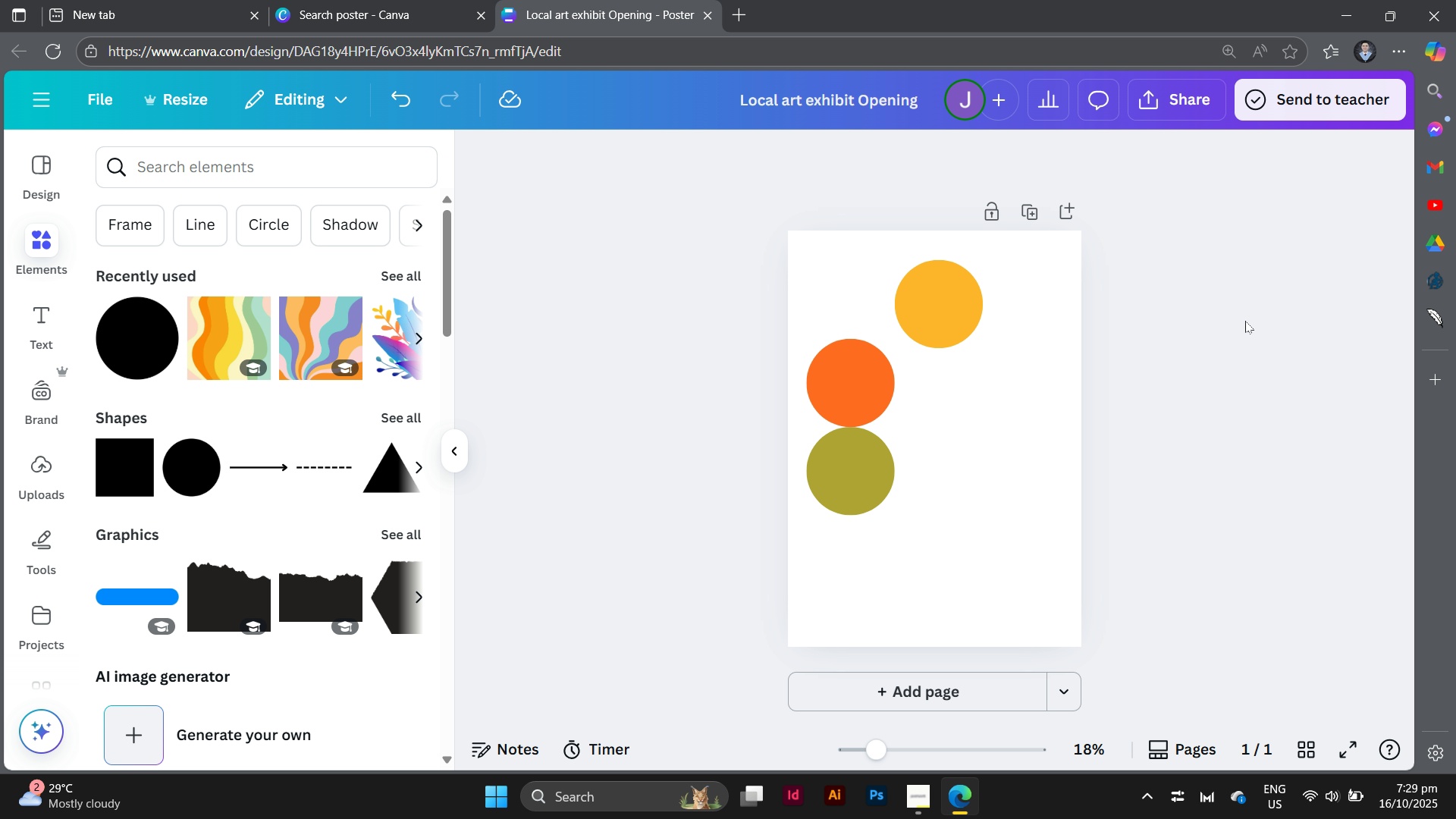 
left_click([1254, 391])
 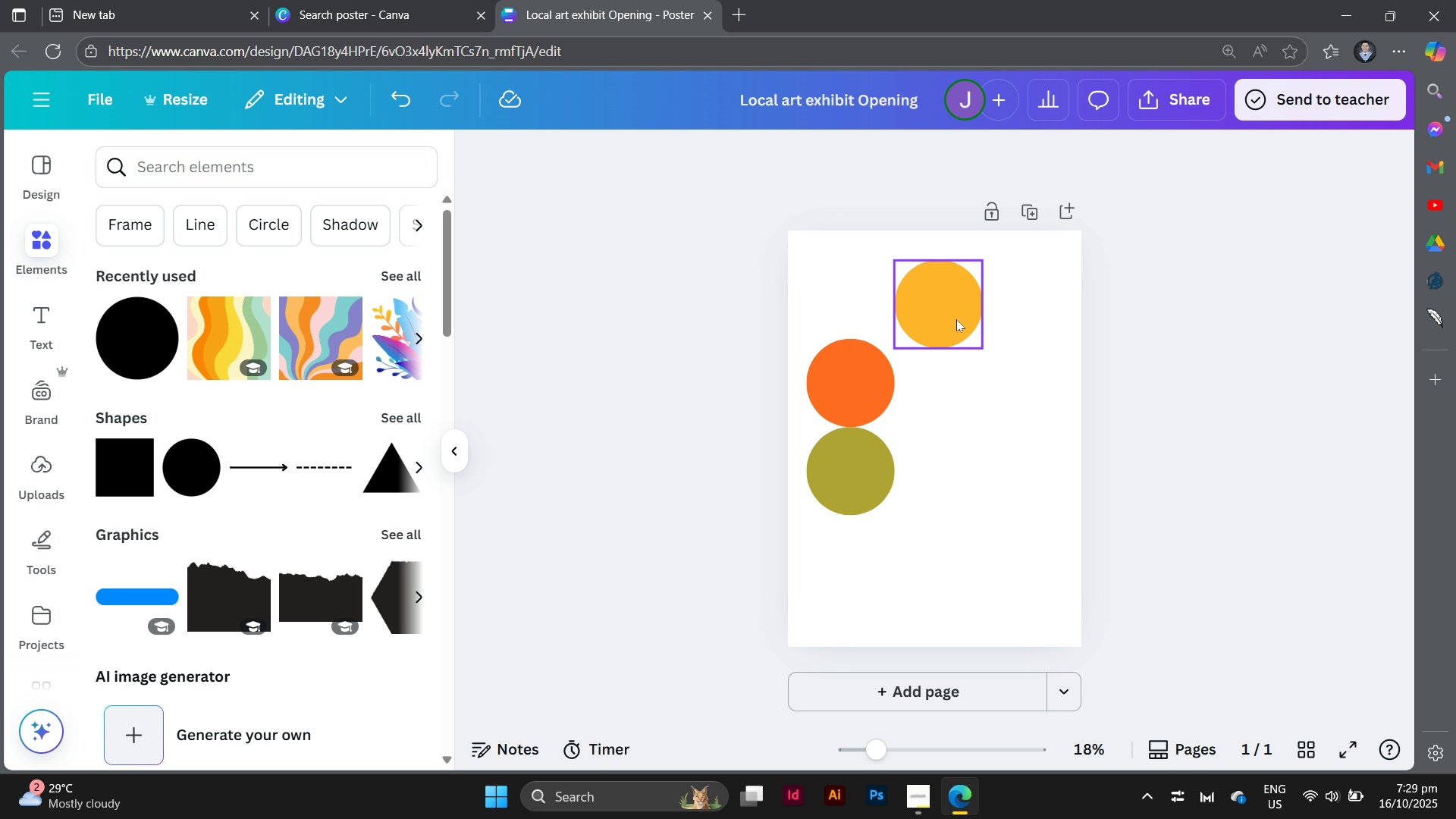 
left_click([956, 319])
 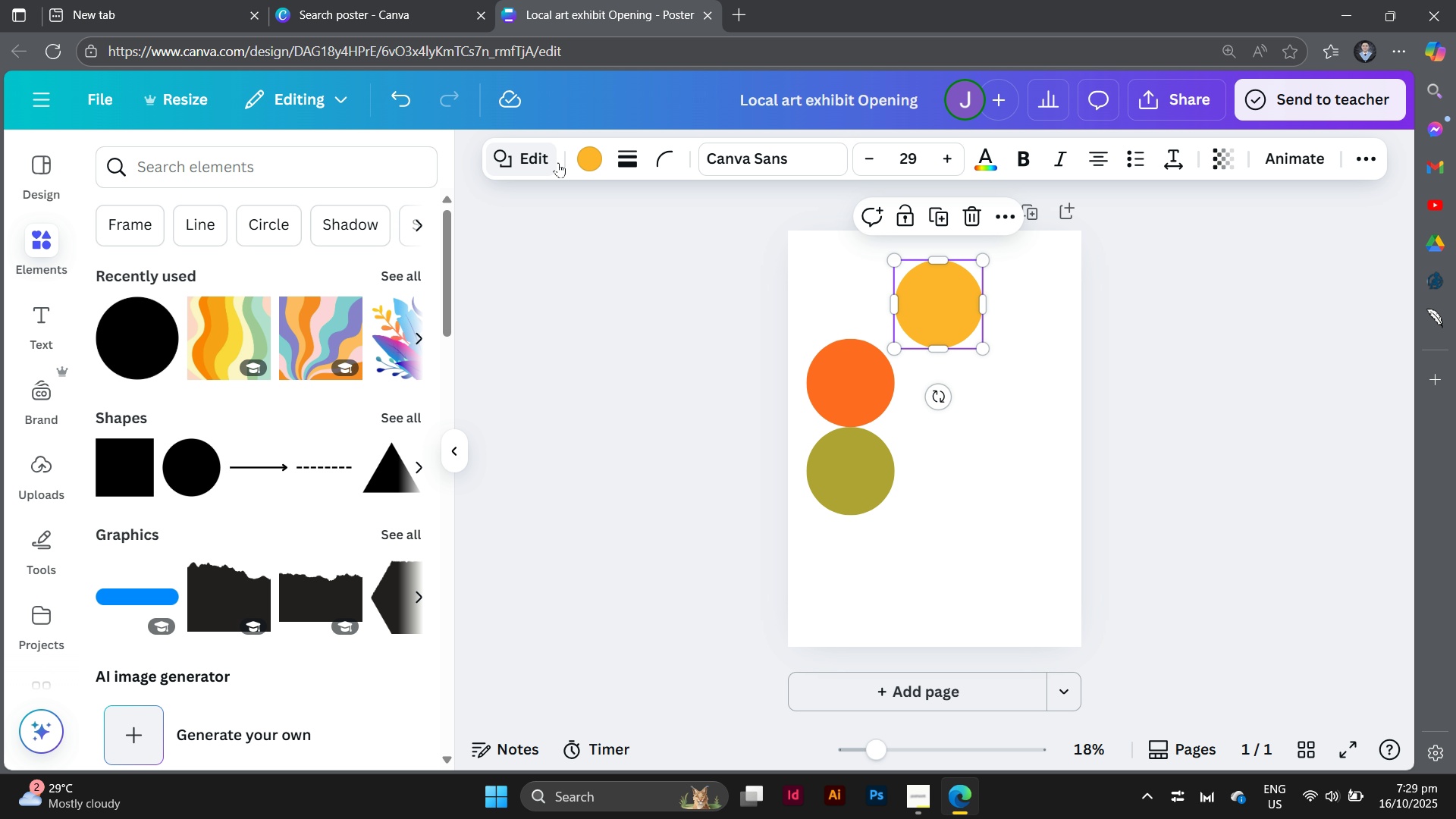 
left_click([584, 160])
 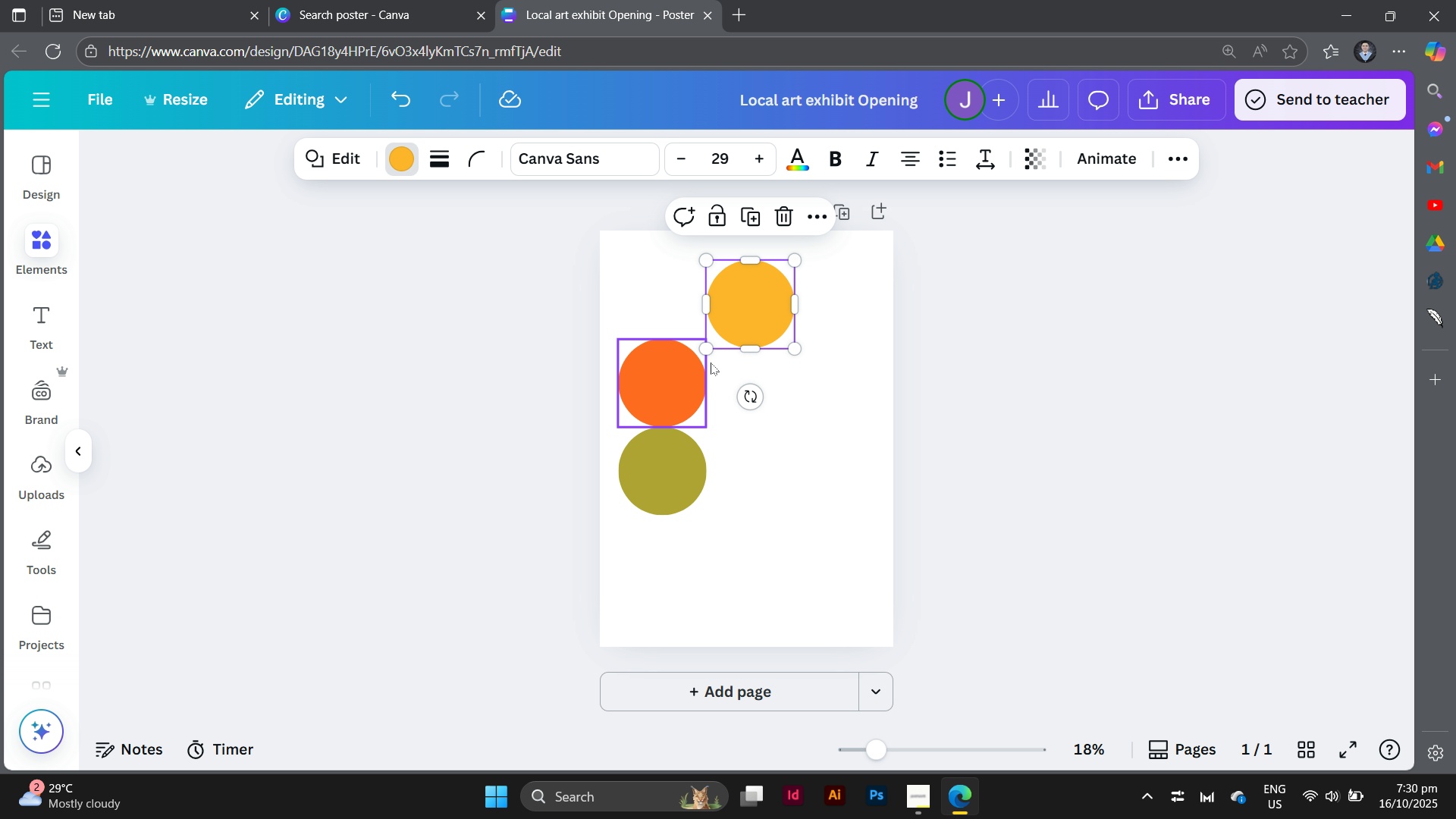 
left_click([673, 374])
 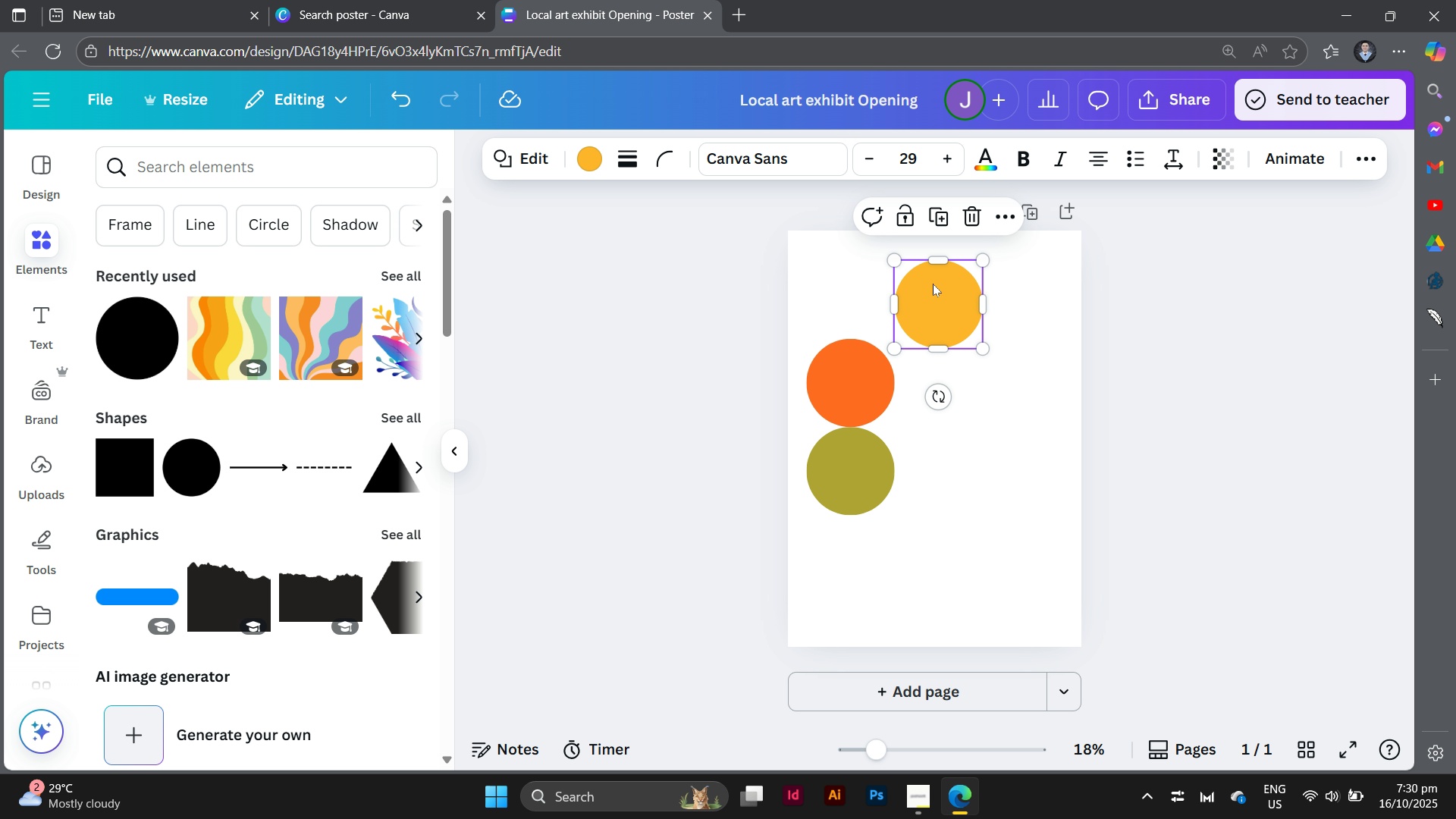 
left_click([933, 284])
 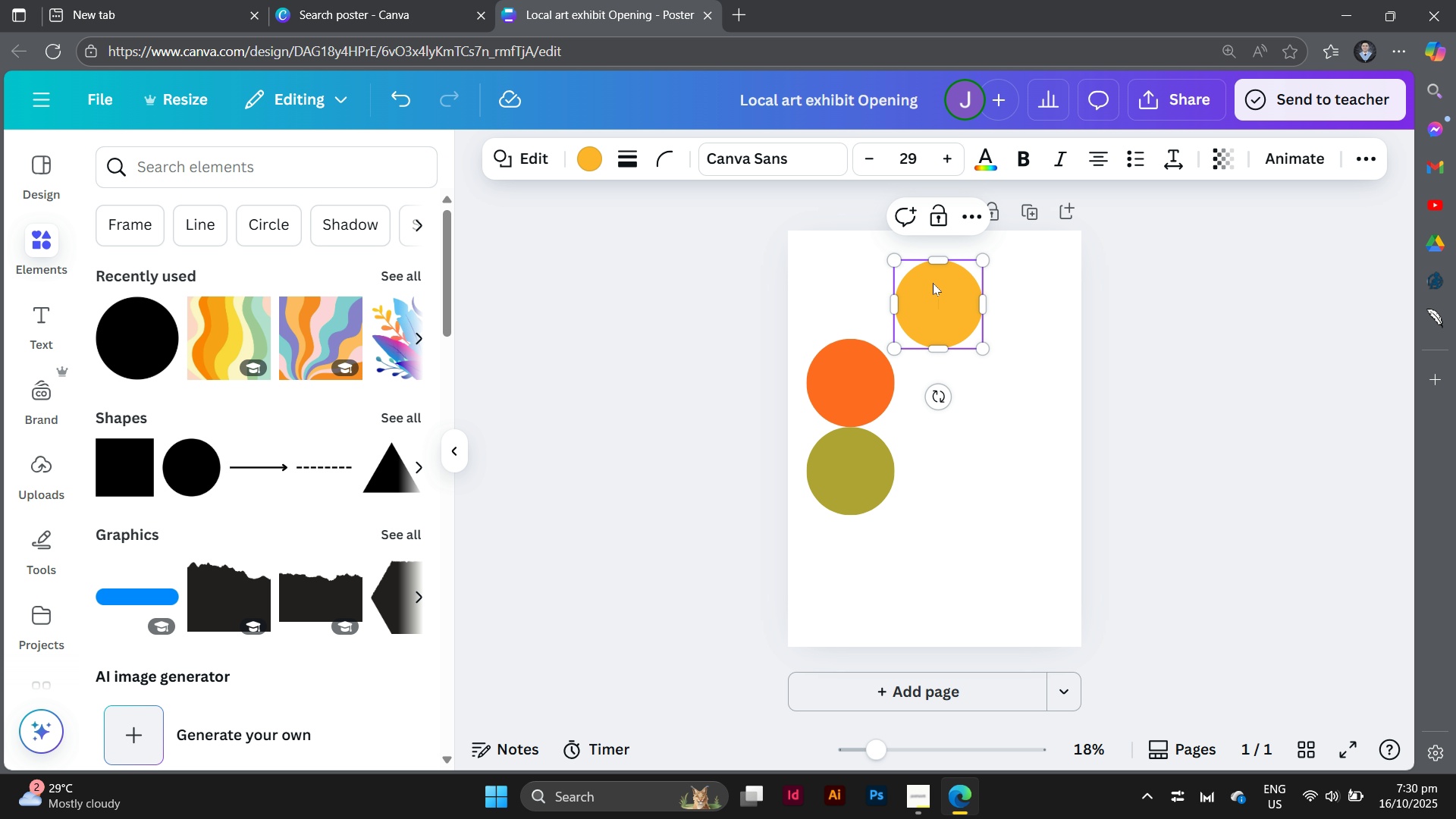 
key(Backspace)
 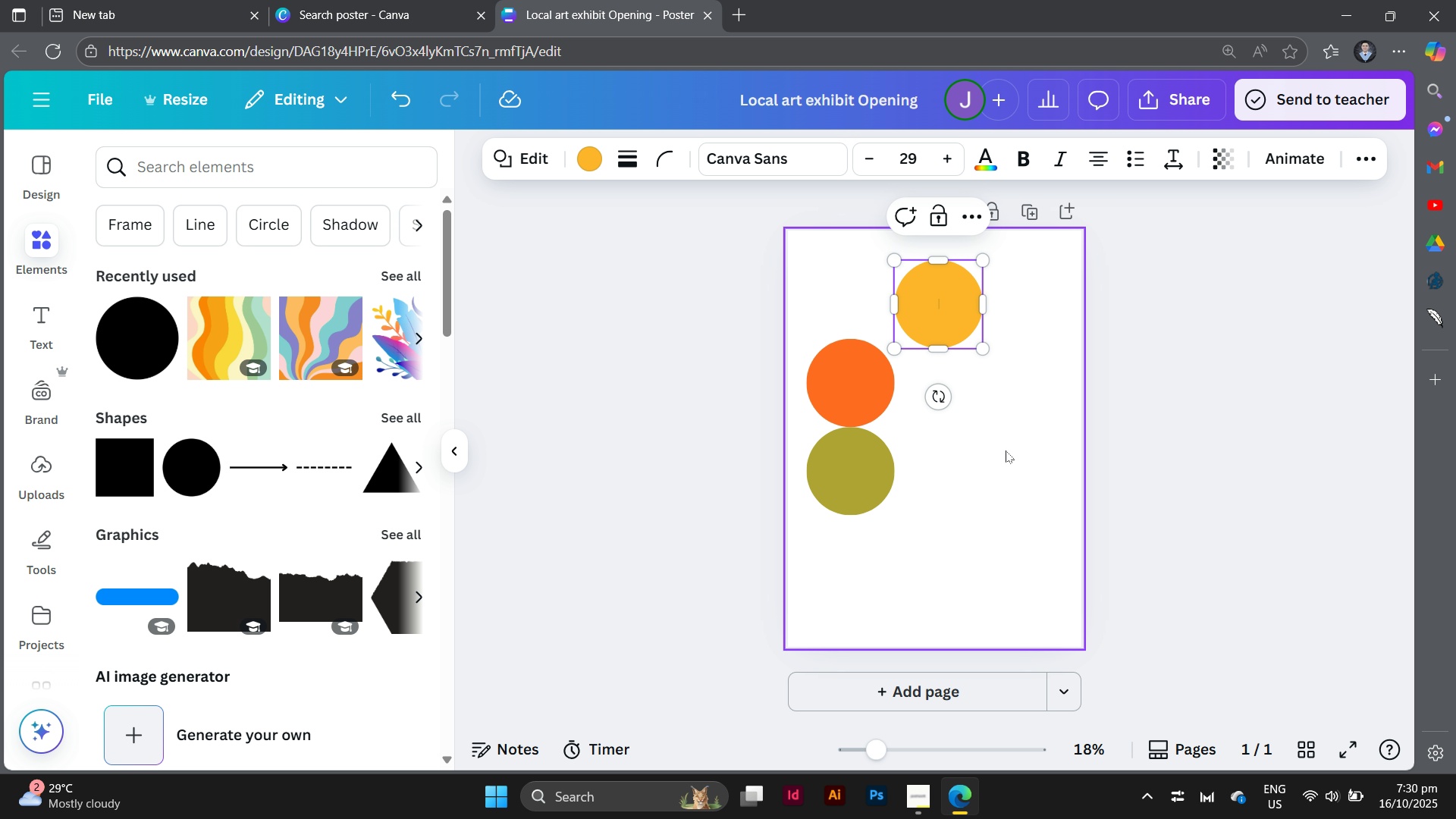 
left_click([1006, 450])
 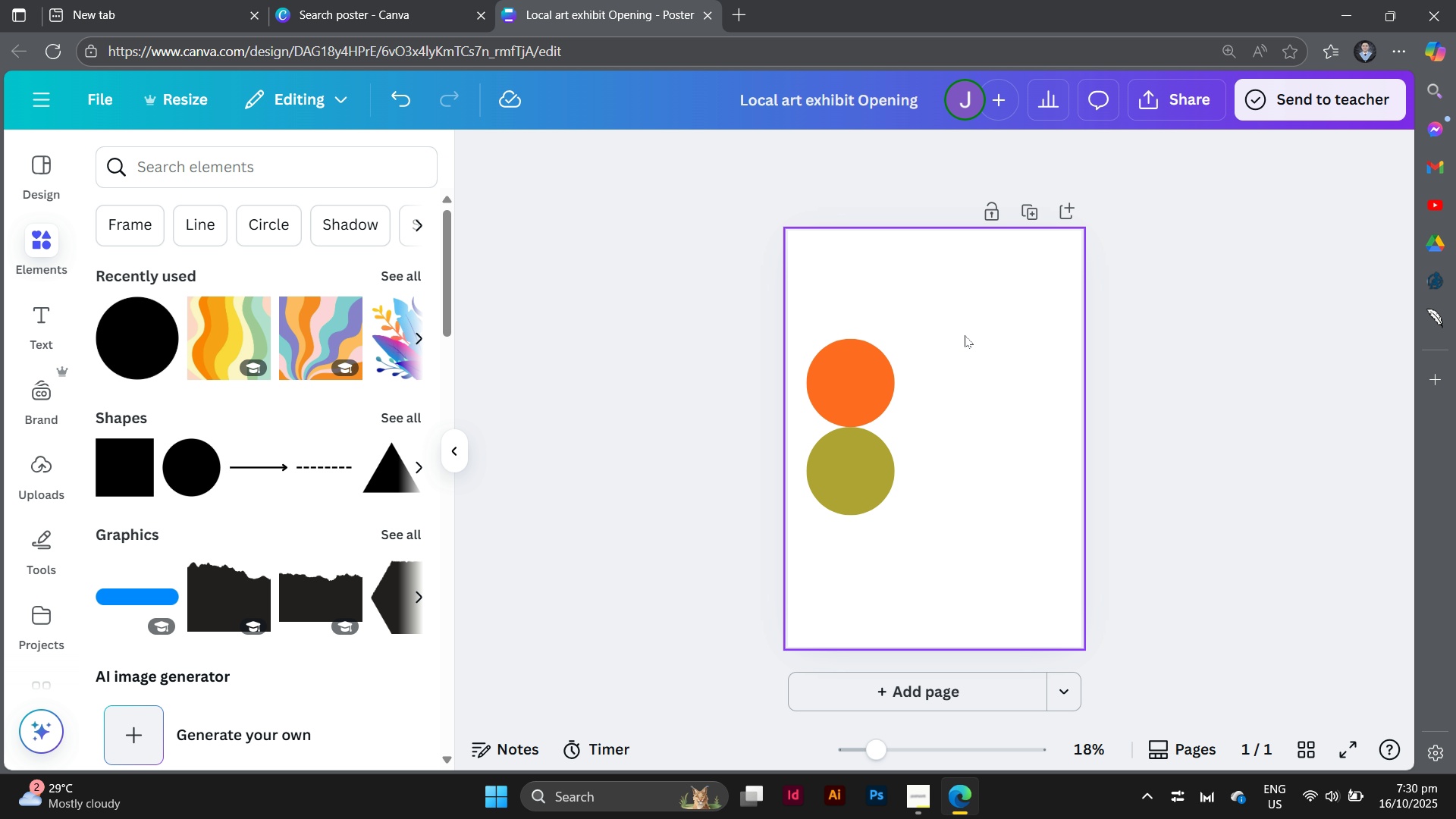 
key(Backspace)
 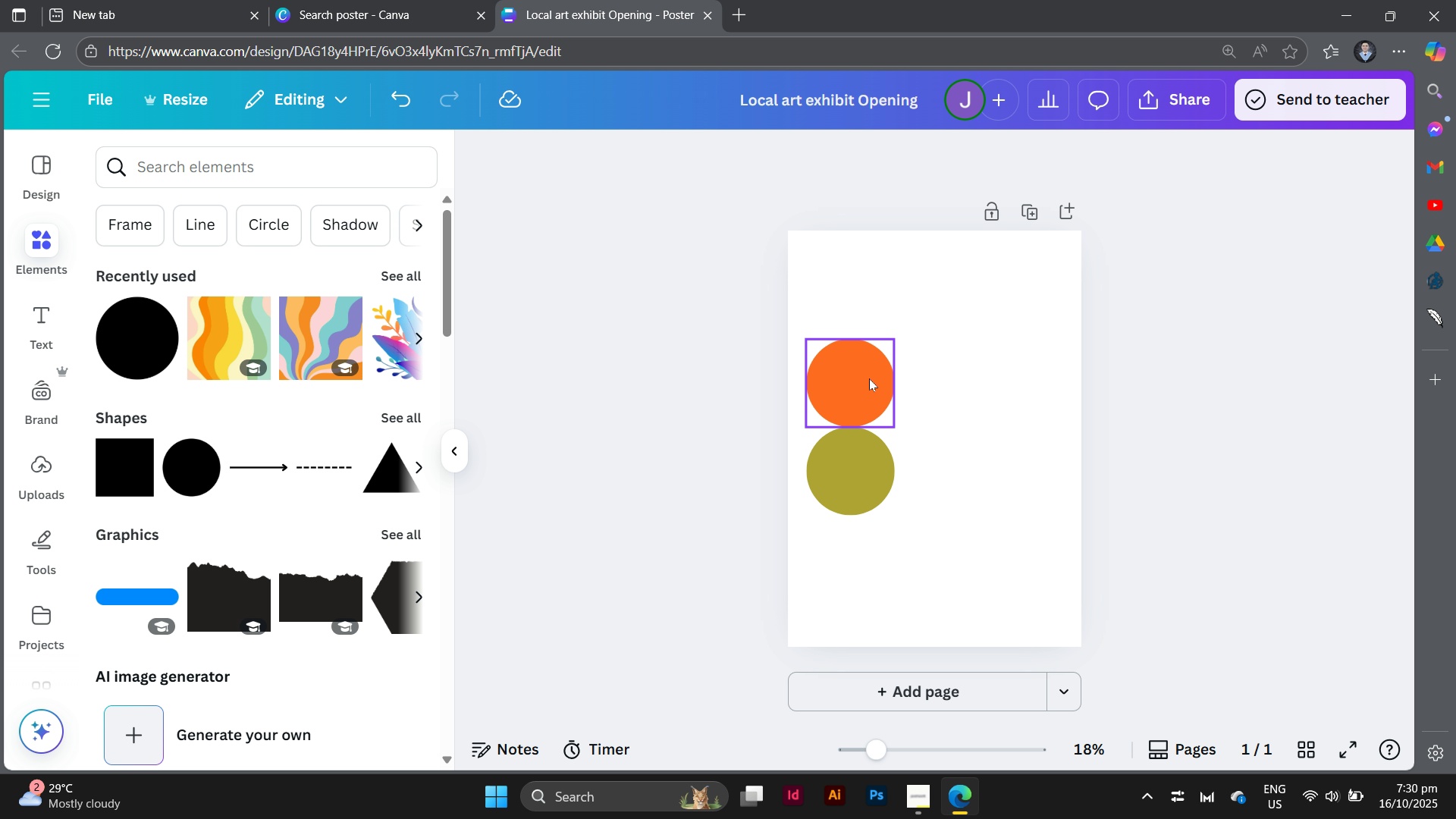 
left_click([868, 380])
 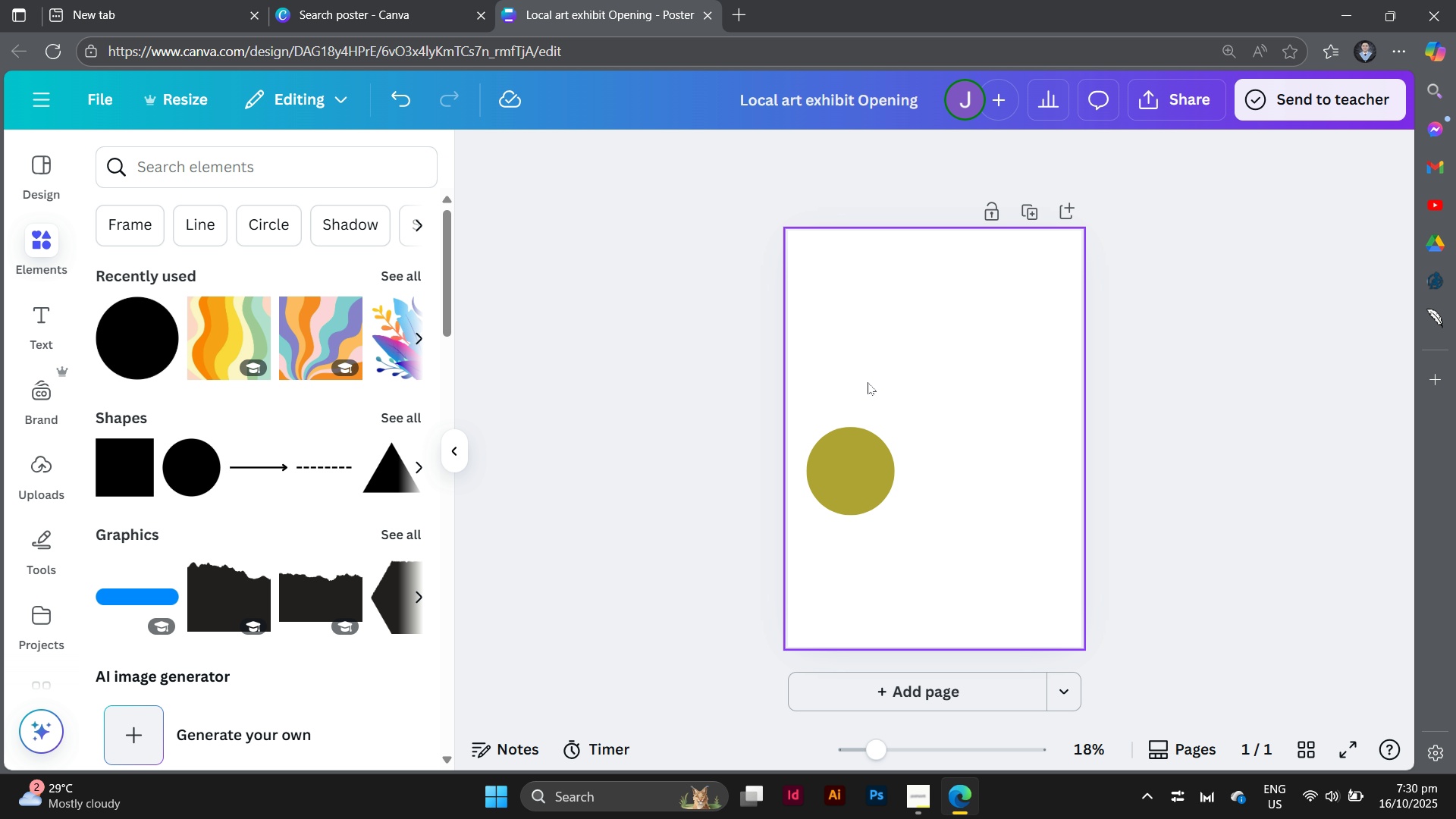 
key(Backspace)
 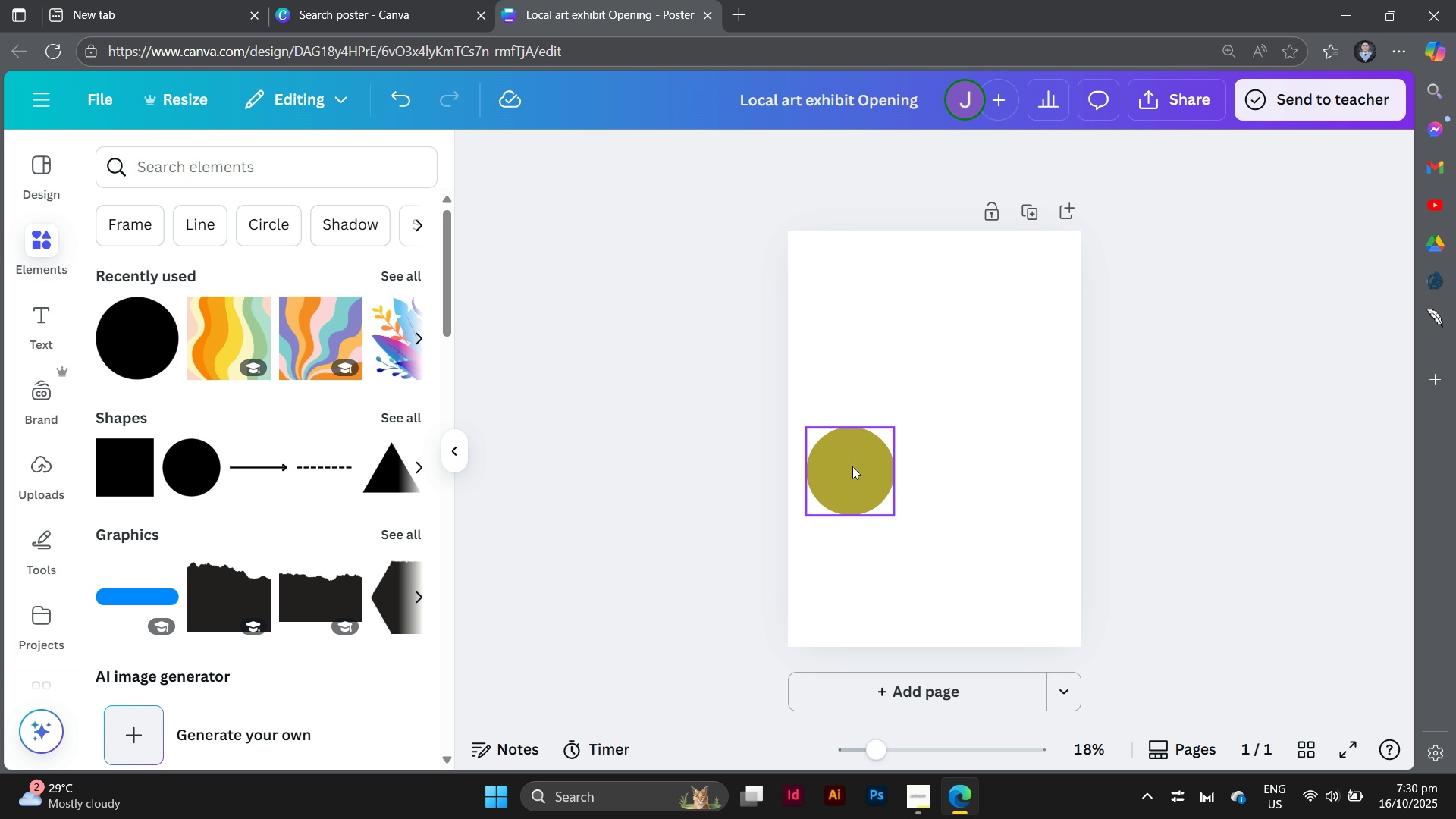 
left_click([852, 466])
 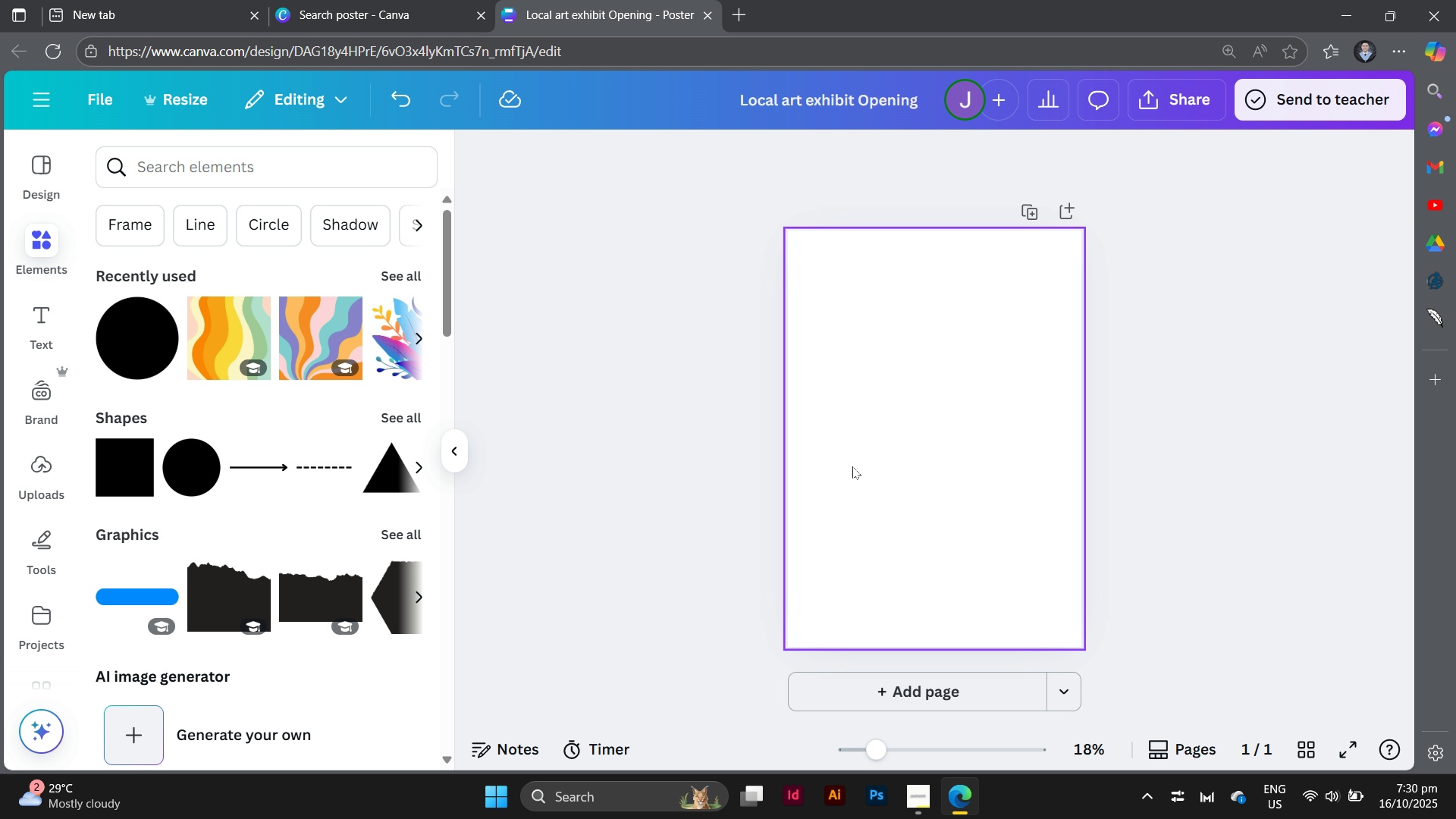 
key(Backspace)
 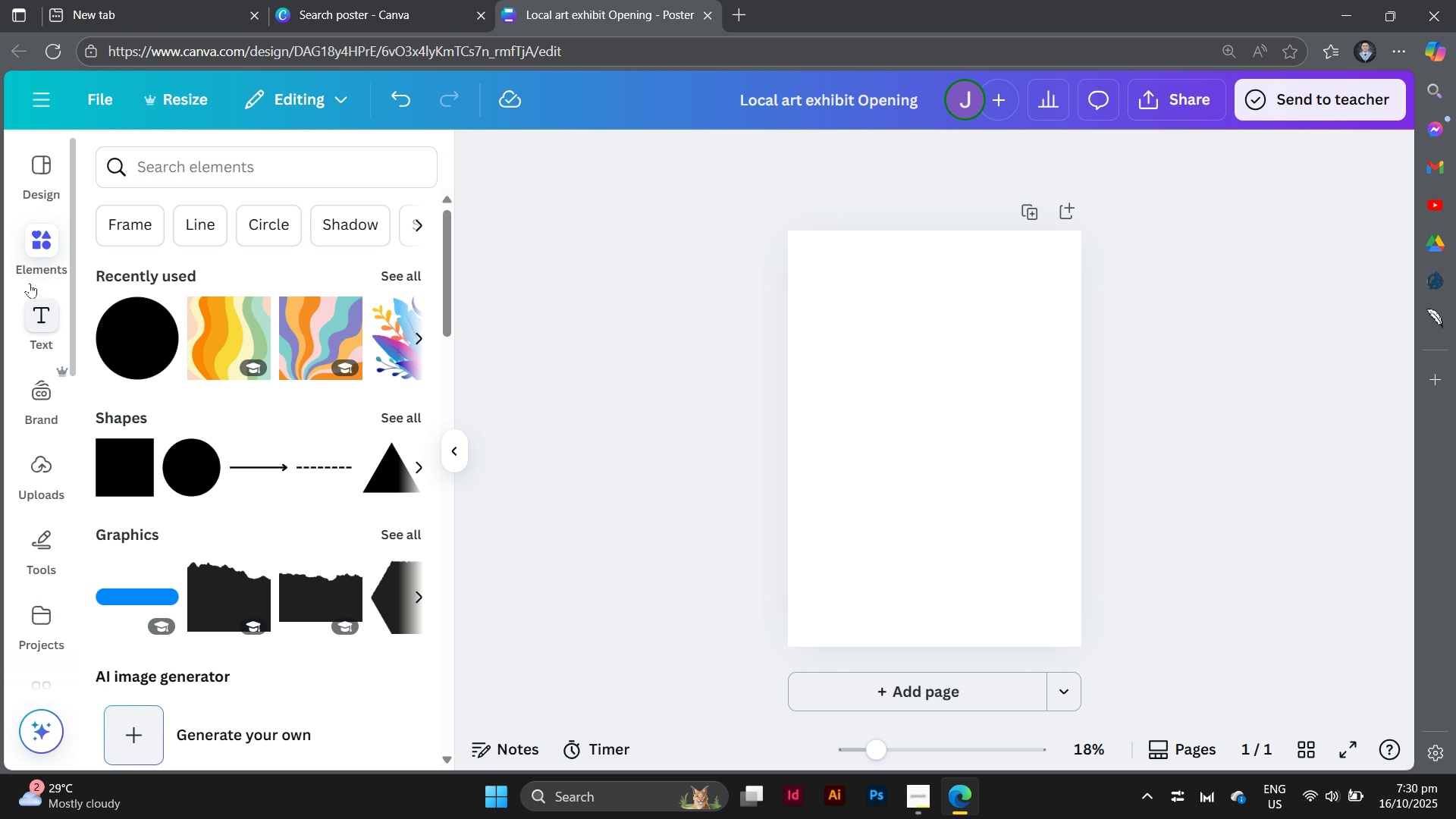 
left_click([43, 240])
 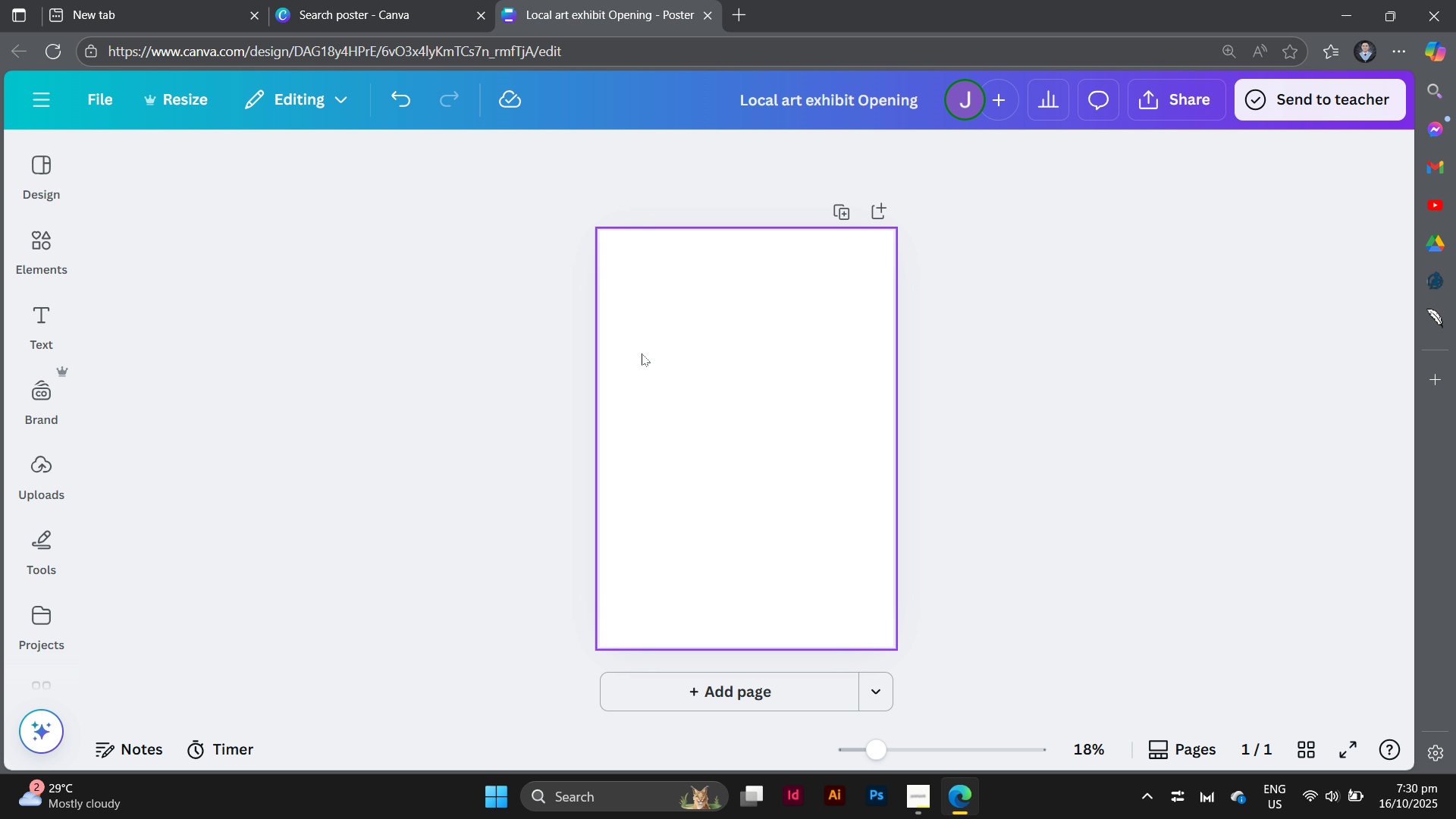 
left_click([642, 353])
 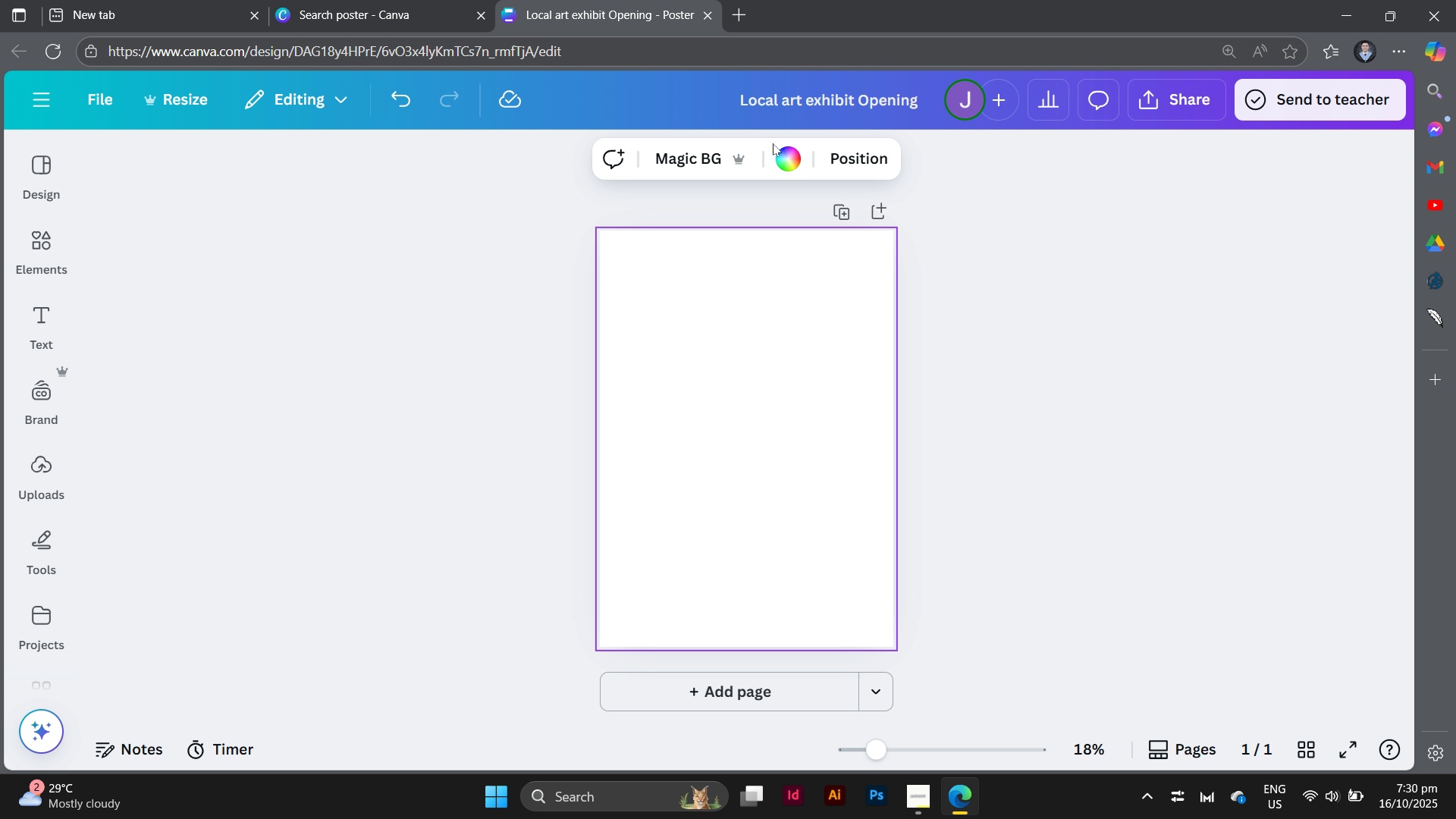 
left_click([779, 161])
 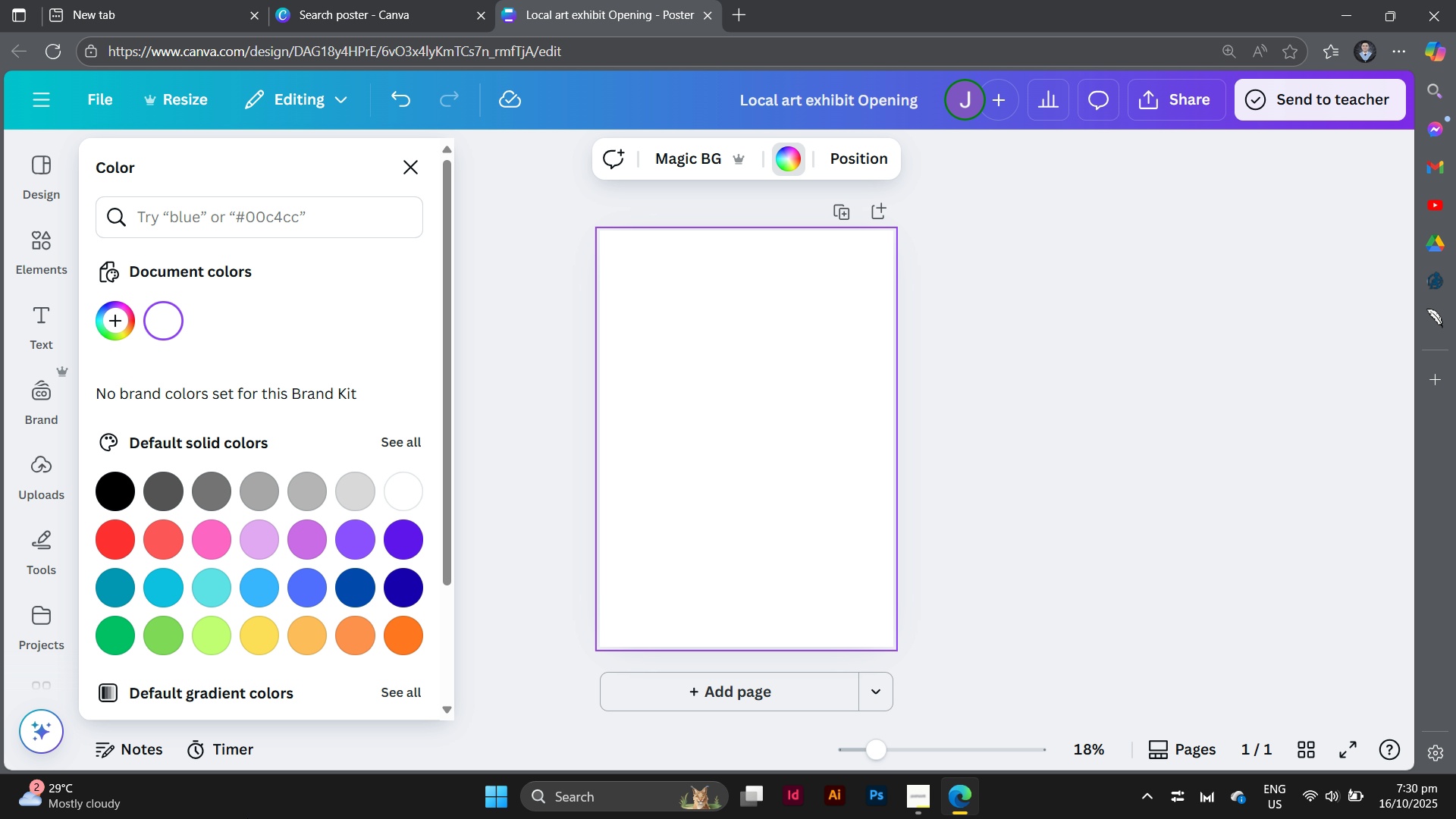 
scroll: coordinate [214, 598], scroll_direction: down, amount: 2.0
 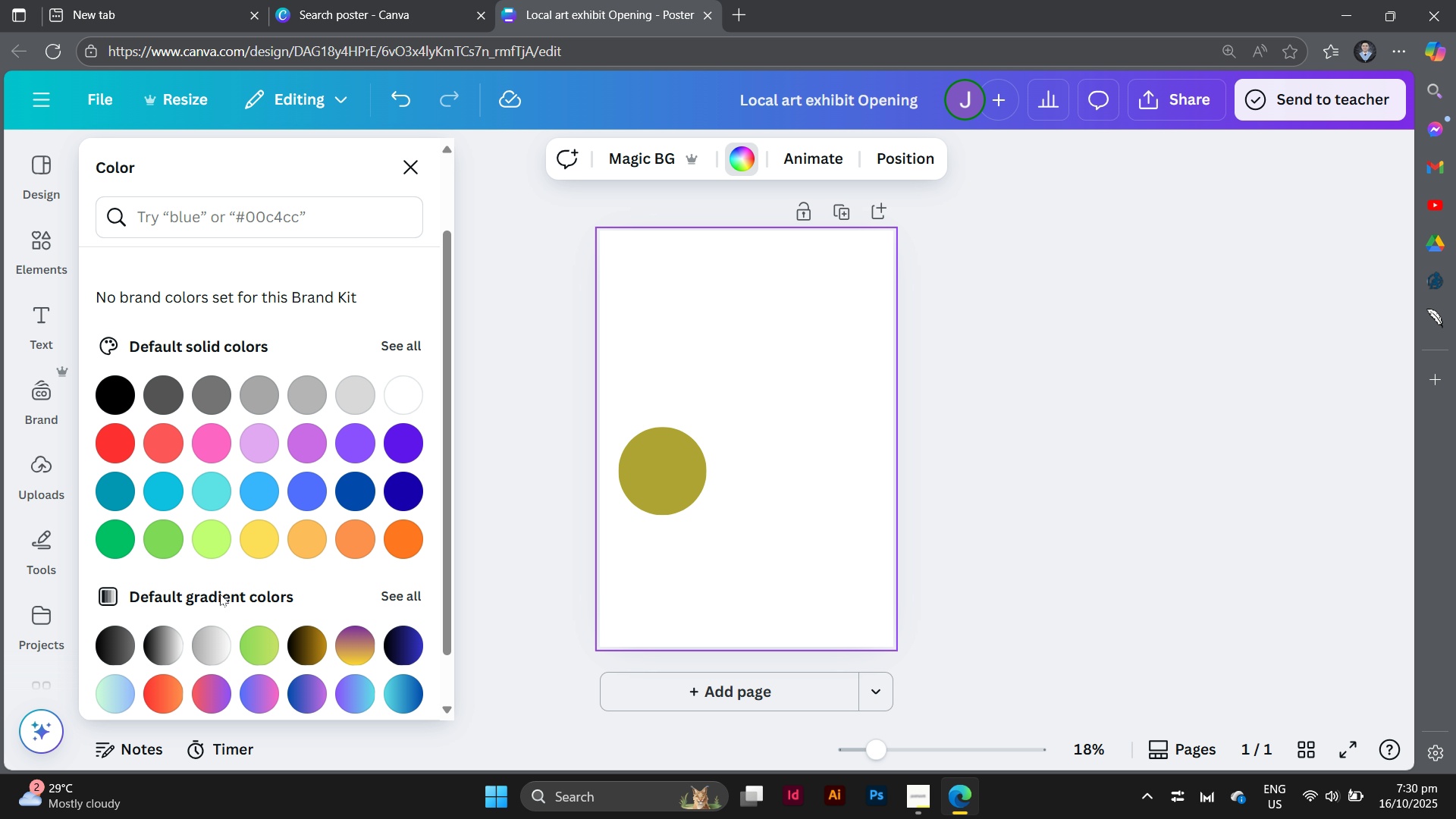 
key(Control+Z)
 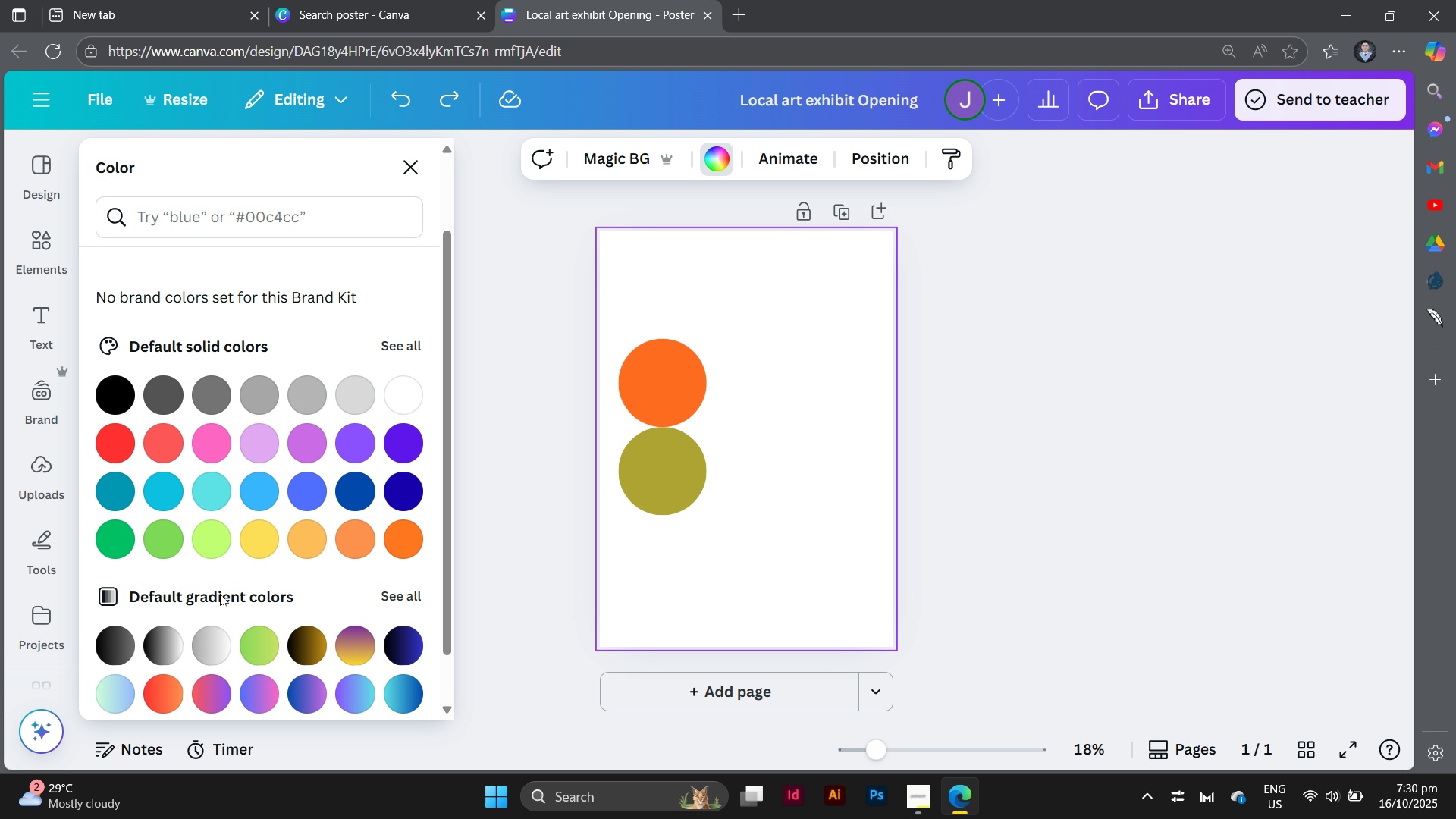 
key(Control+Z)
 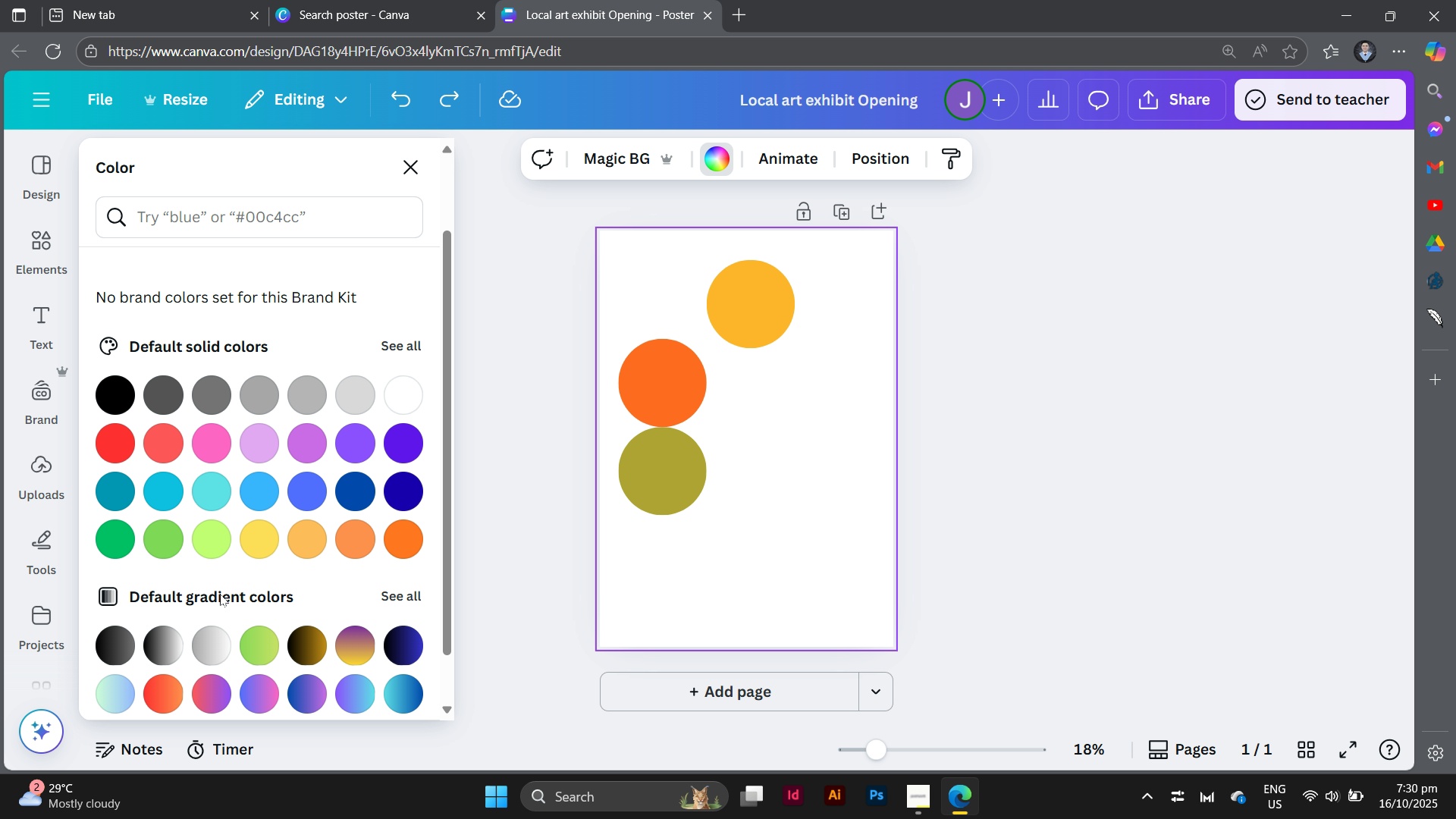 
key(Control+Z)
 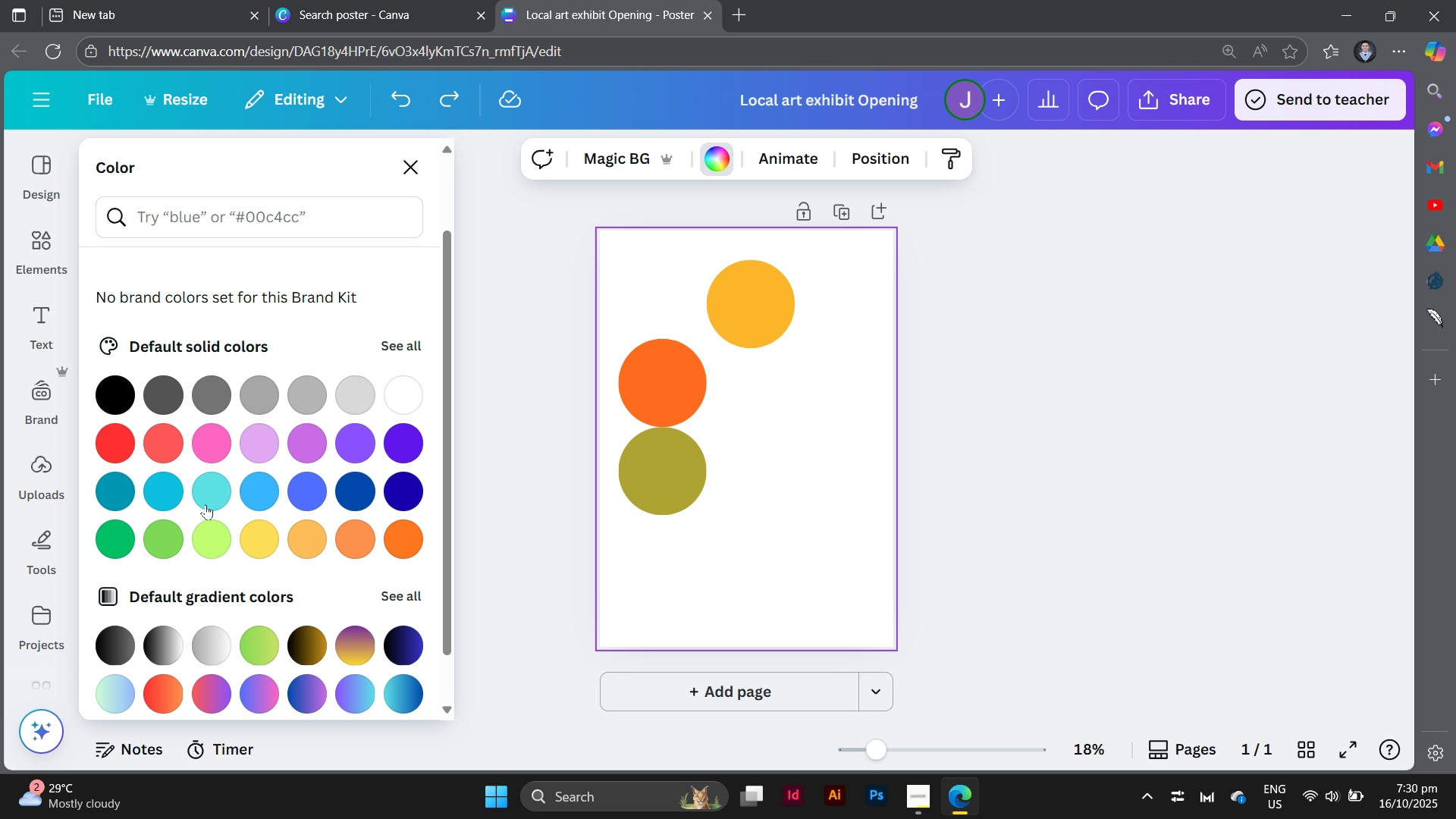 
scroll: coordinate [204, 492], scroll_direction: up, amount: 4.0
 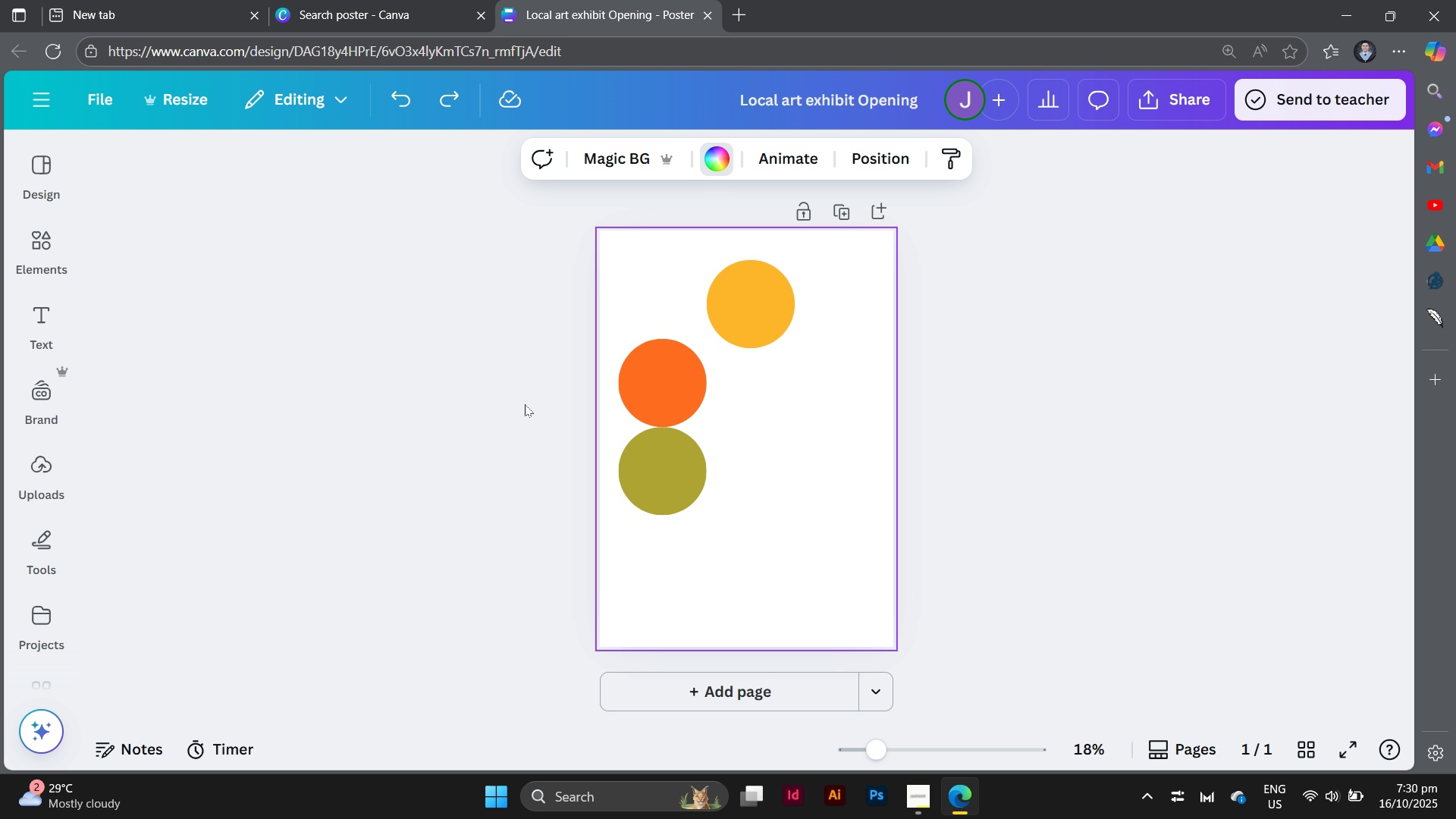 
left_click([525, 404])
 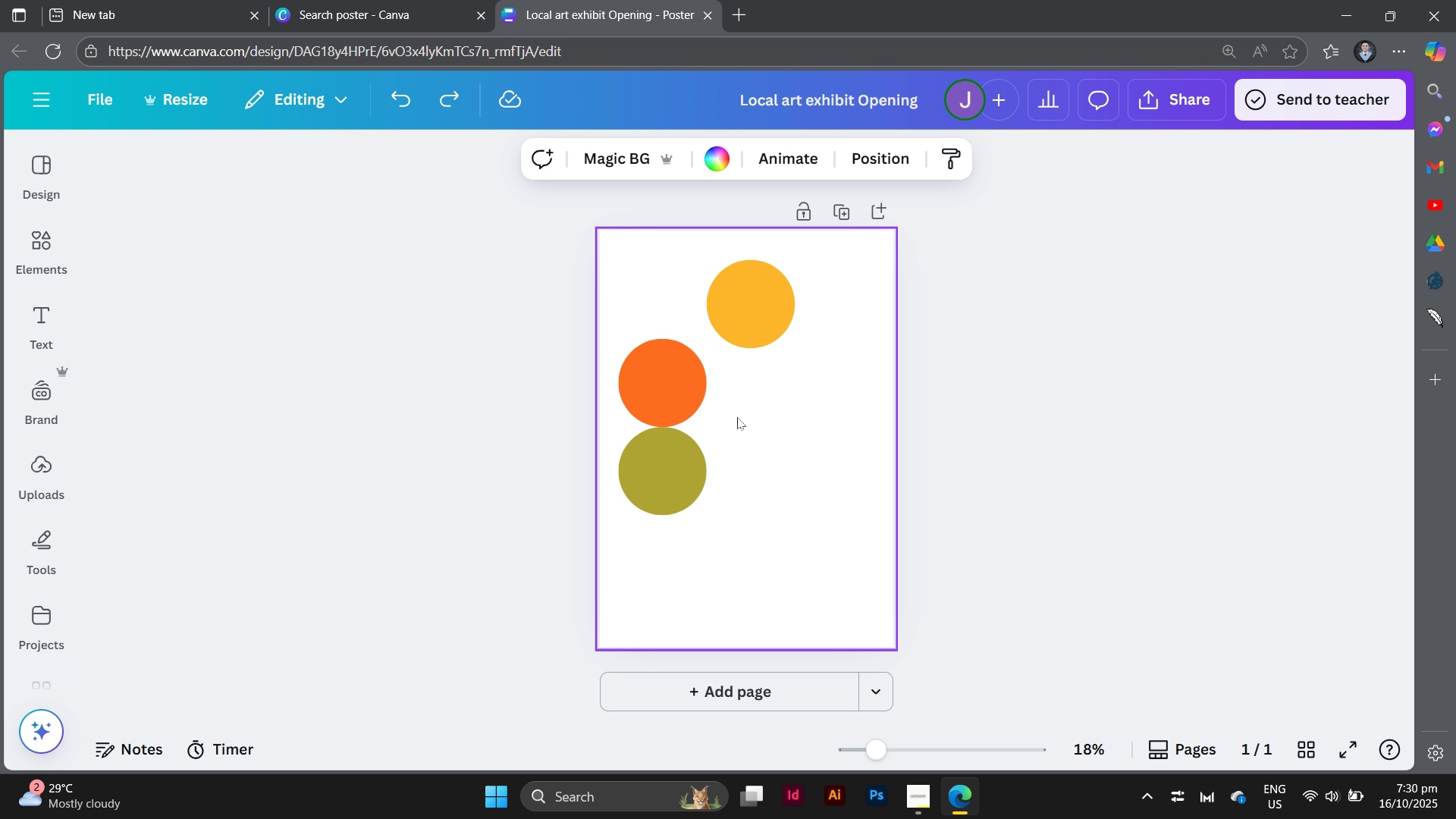 
left_click([737, 417])
 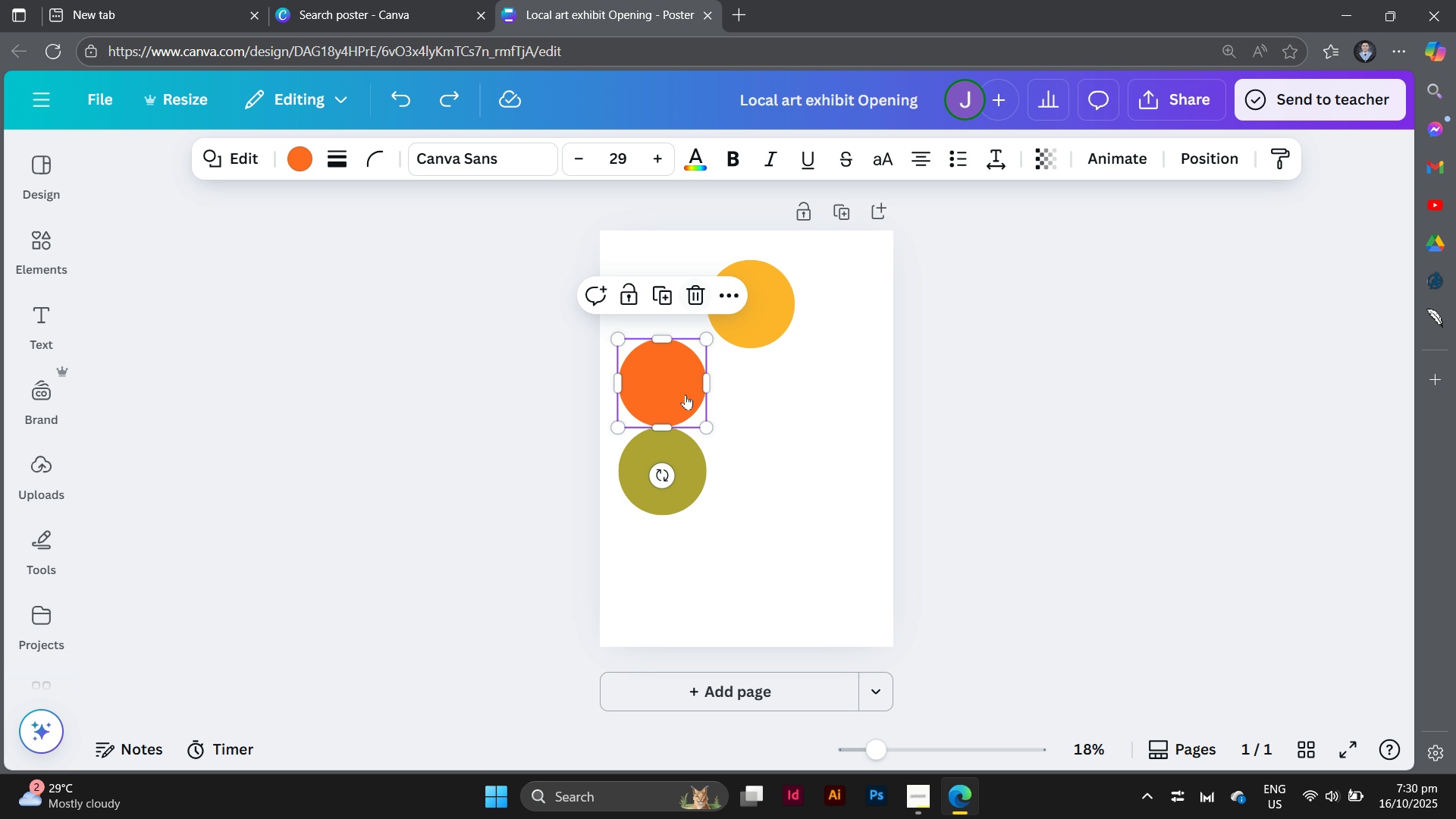 
left_click([686, 394])
 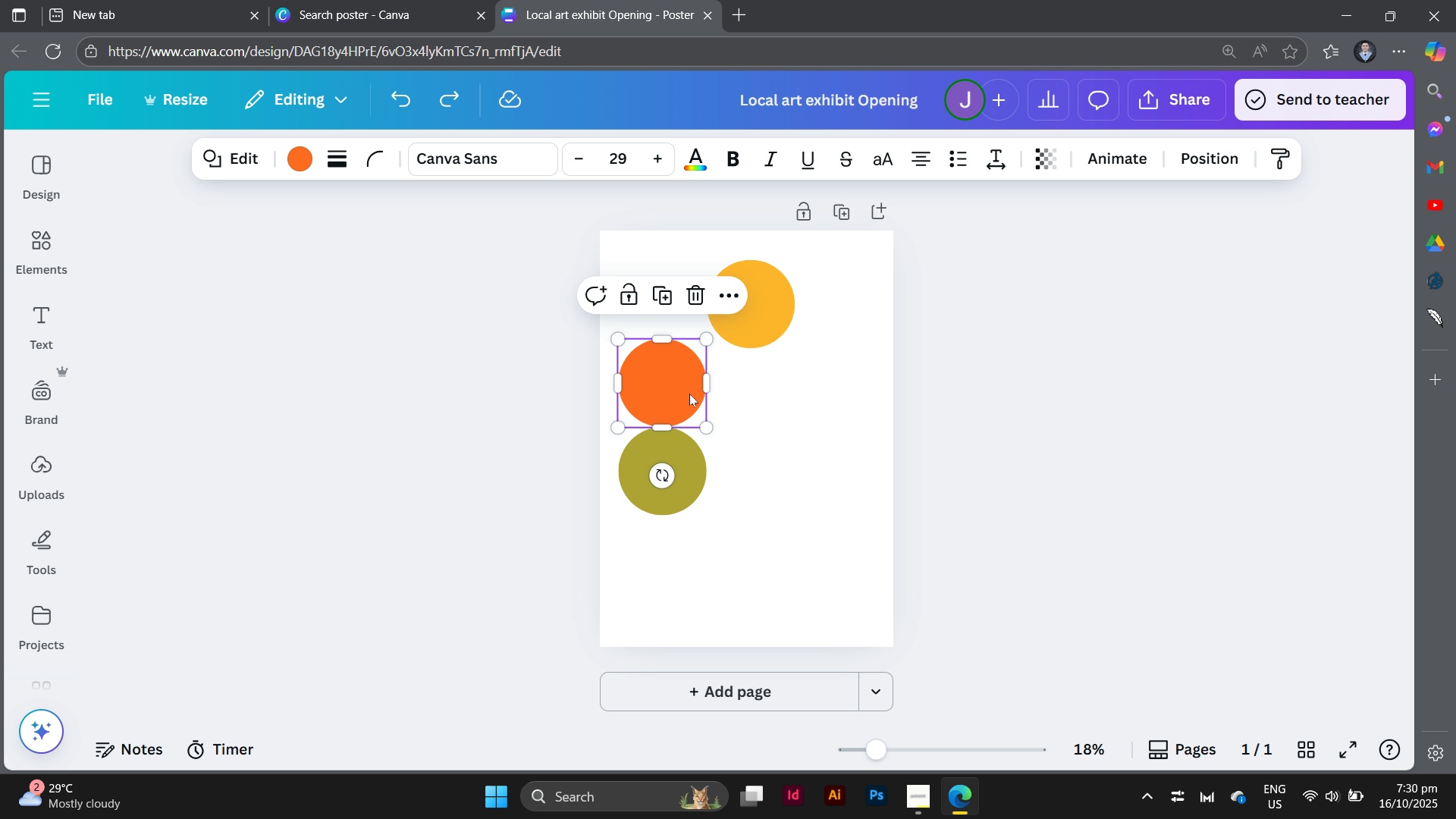 
left_click_drag(start_coordinate=[686, 394], to_coordinate=[736, 487])
 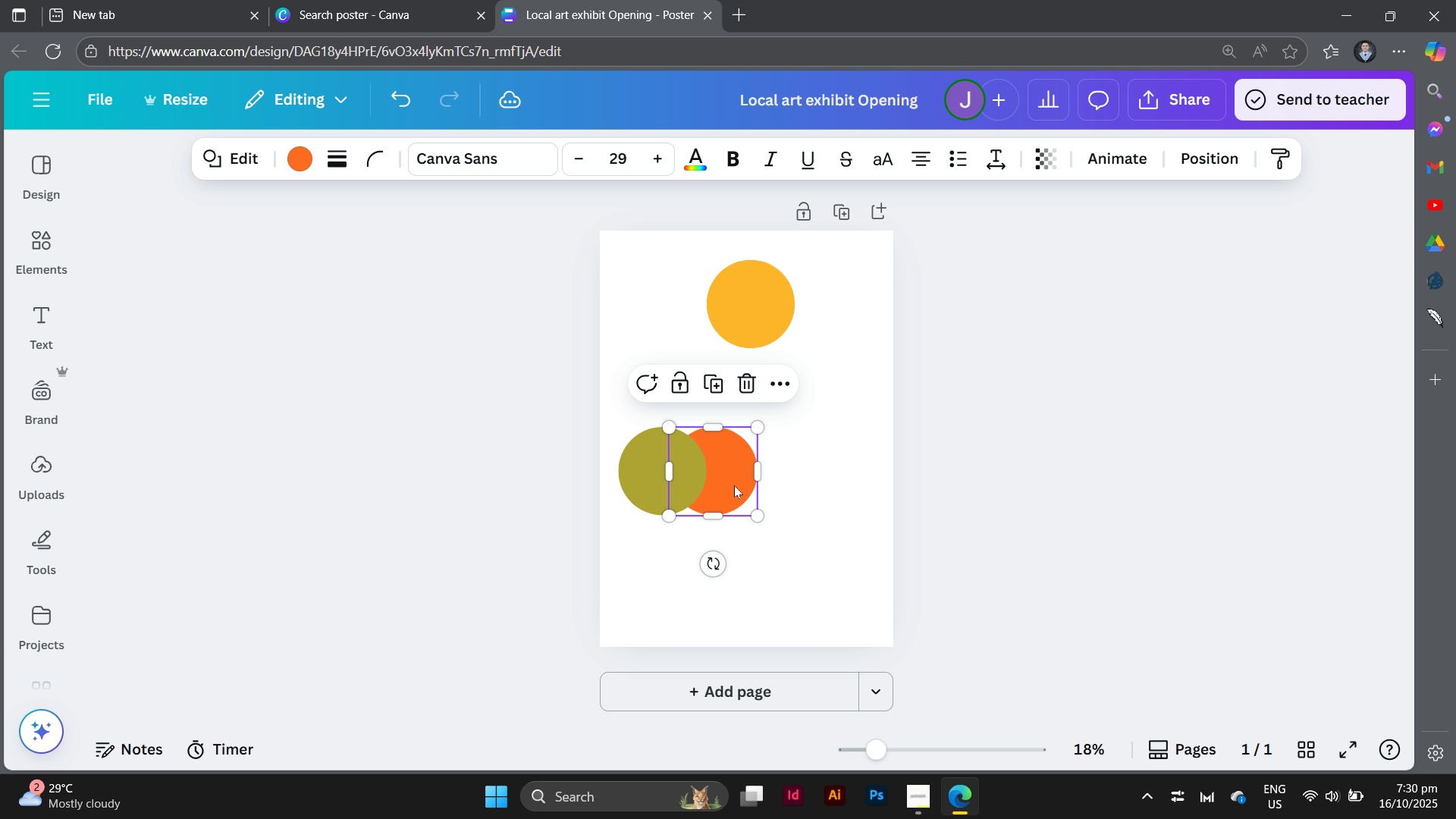 
left_click_drag(start_coordinate=[736, 486], to_coordinate=[734, 478])
 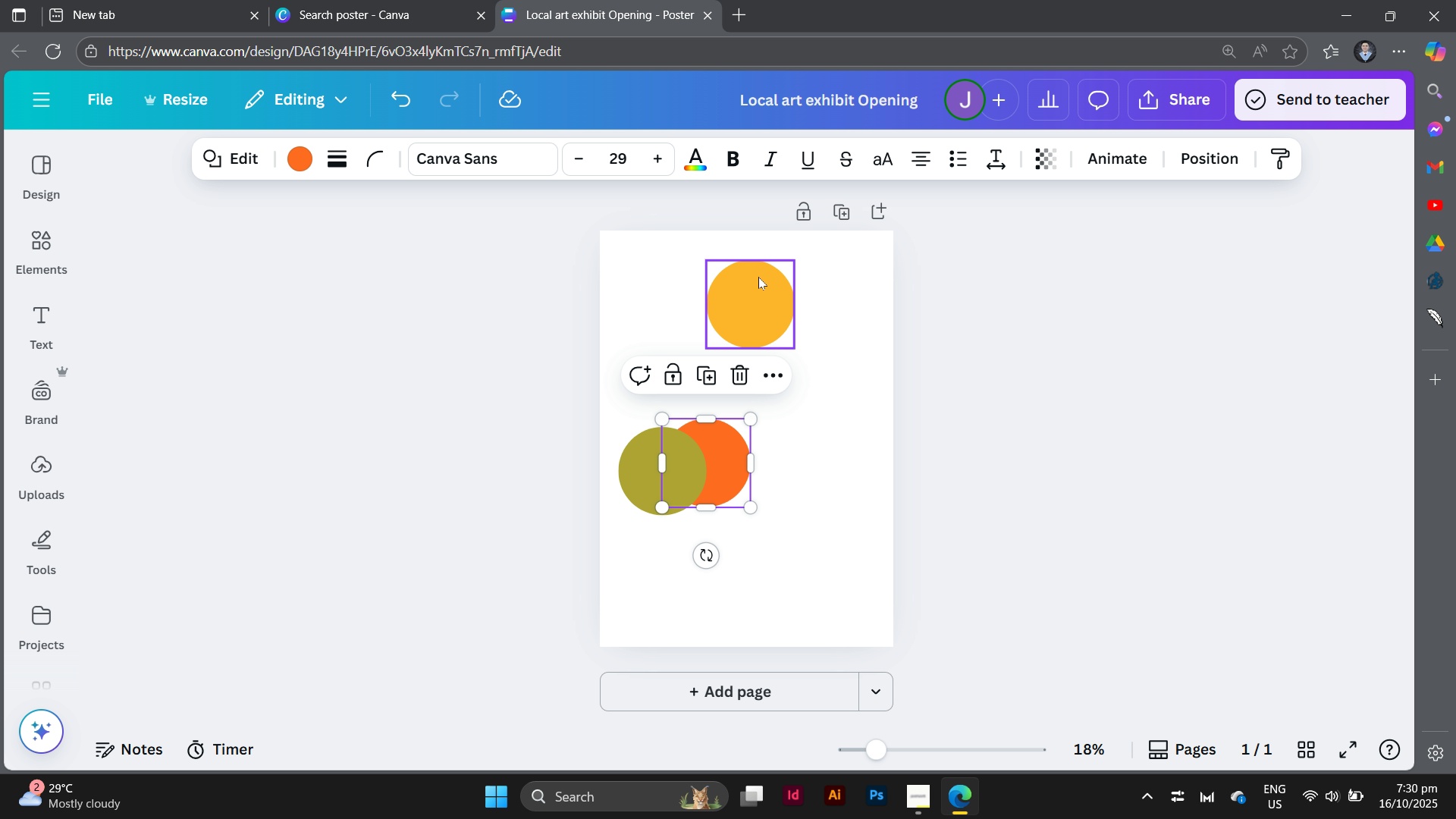 
left_click_drag(start_coordinate=[758, 277], to_coordinate=[776, 444])
 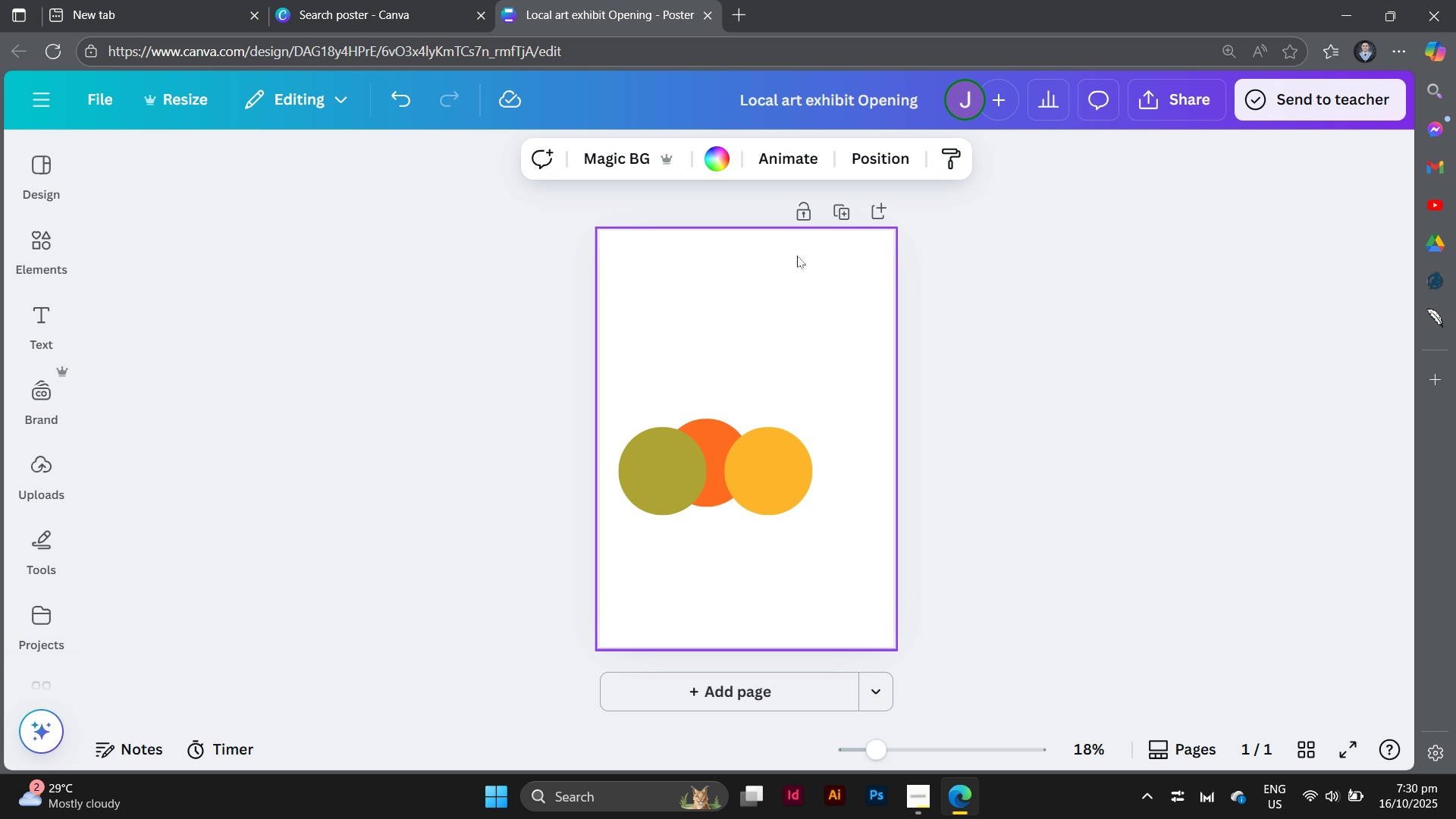 
left_click([797, 256])
 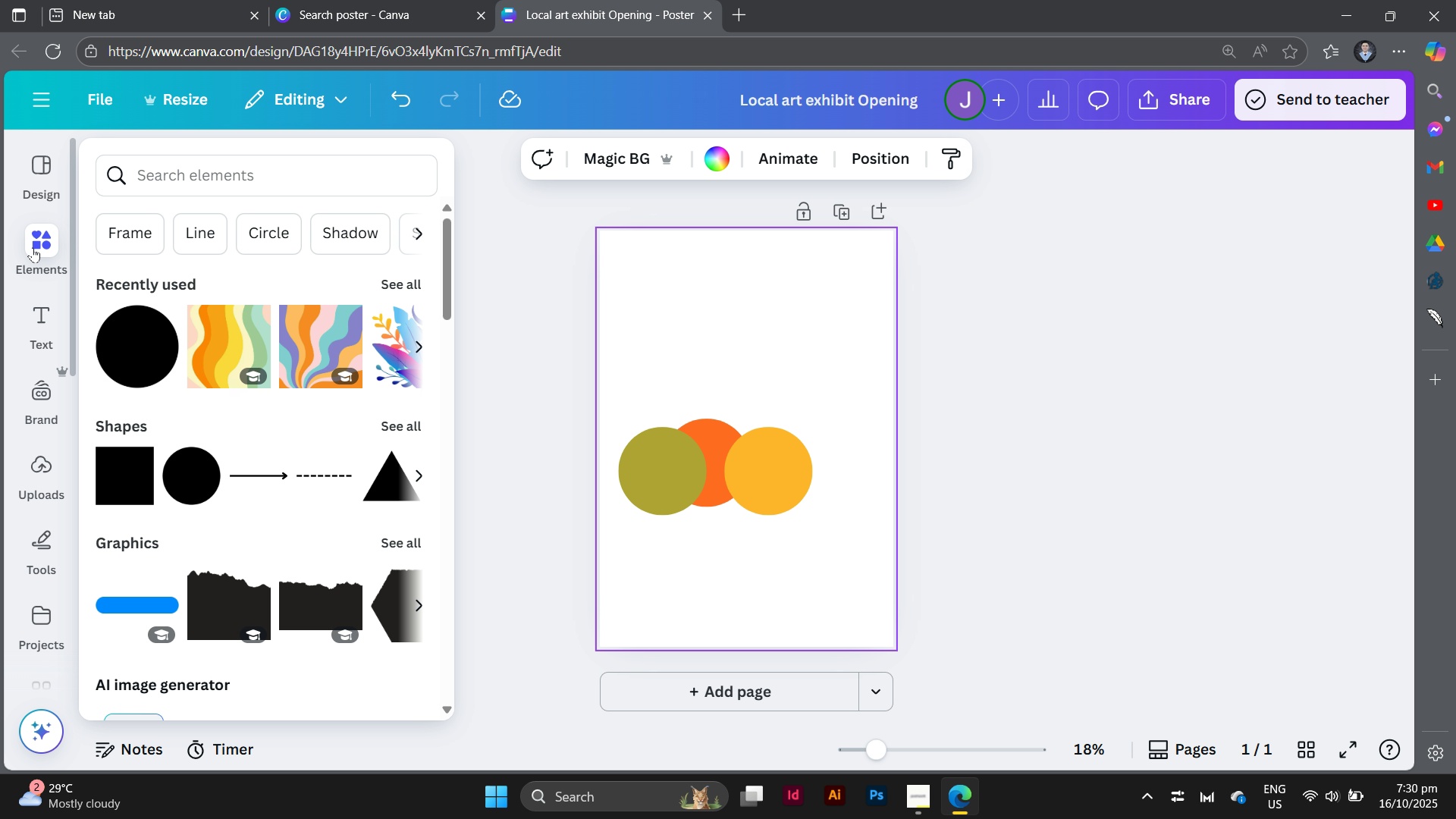 
left_click([33, 247])
 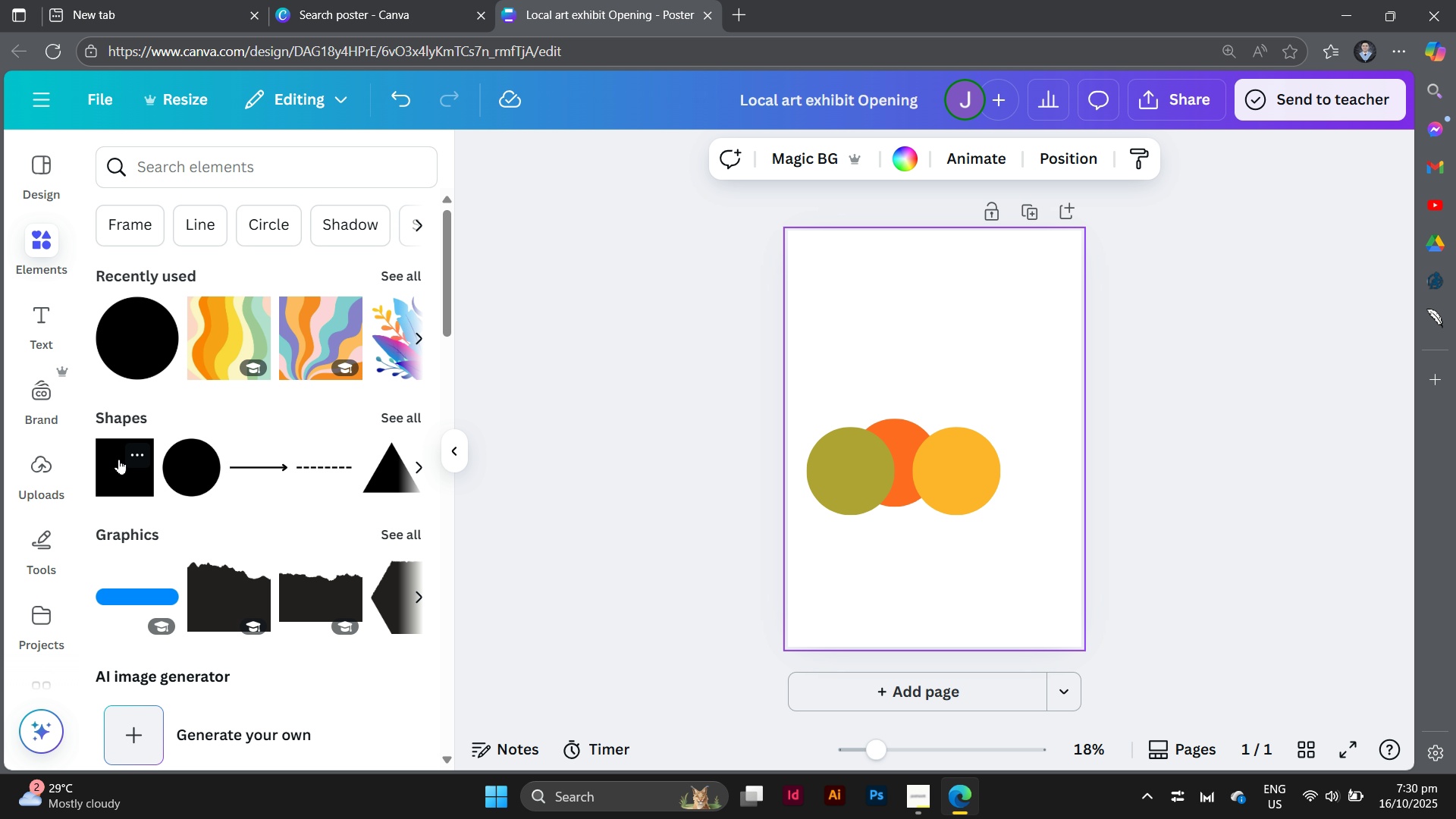 
left_click([119, 459])
 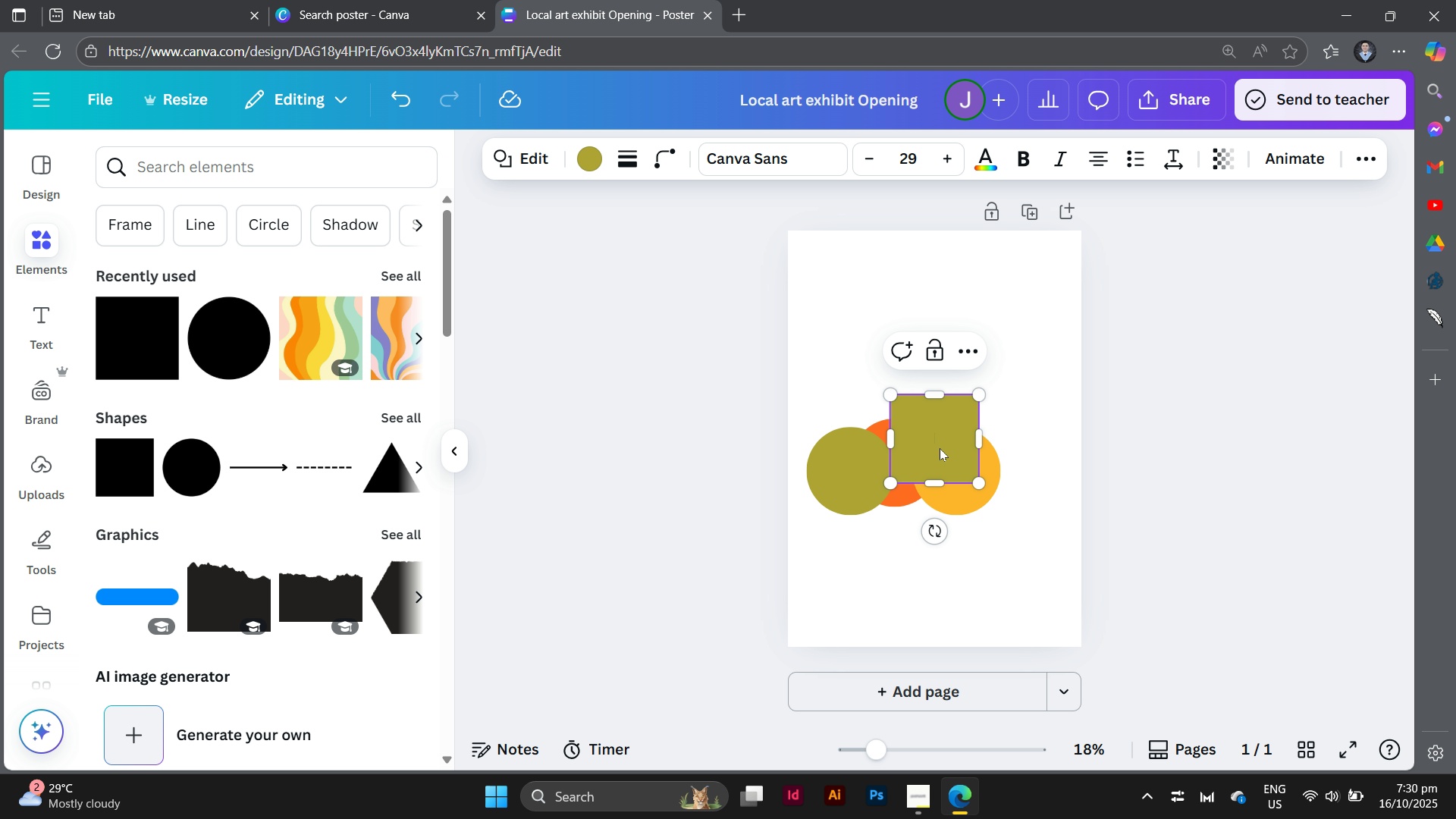 
left_click_drag(start_coordinate=[940, 448], to_coordinate=[821, 271])
 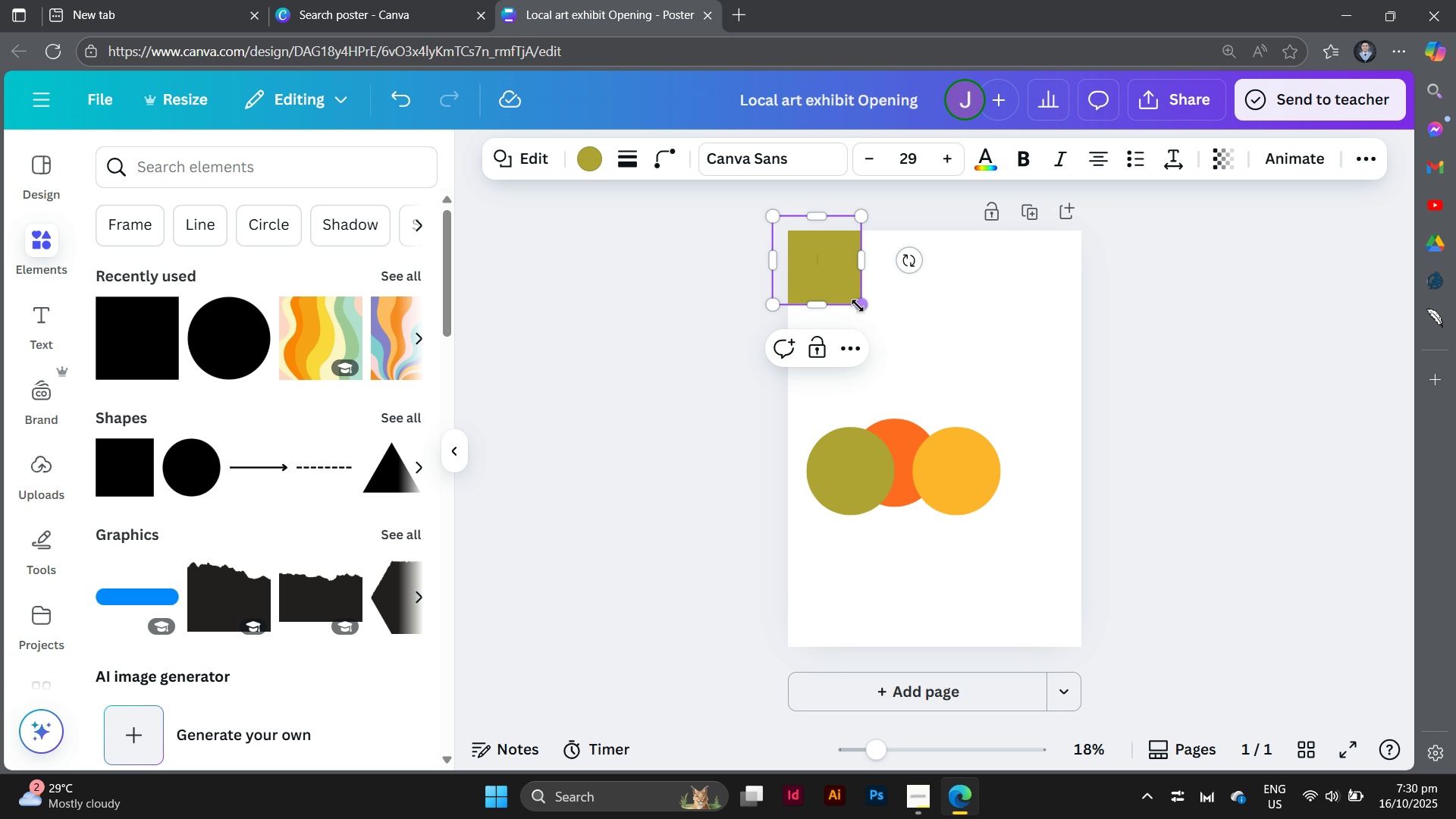 
left_click_drag(start_coordinate=[858, 305], to_coordinate=[1087, 657])
 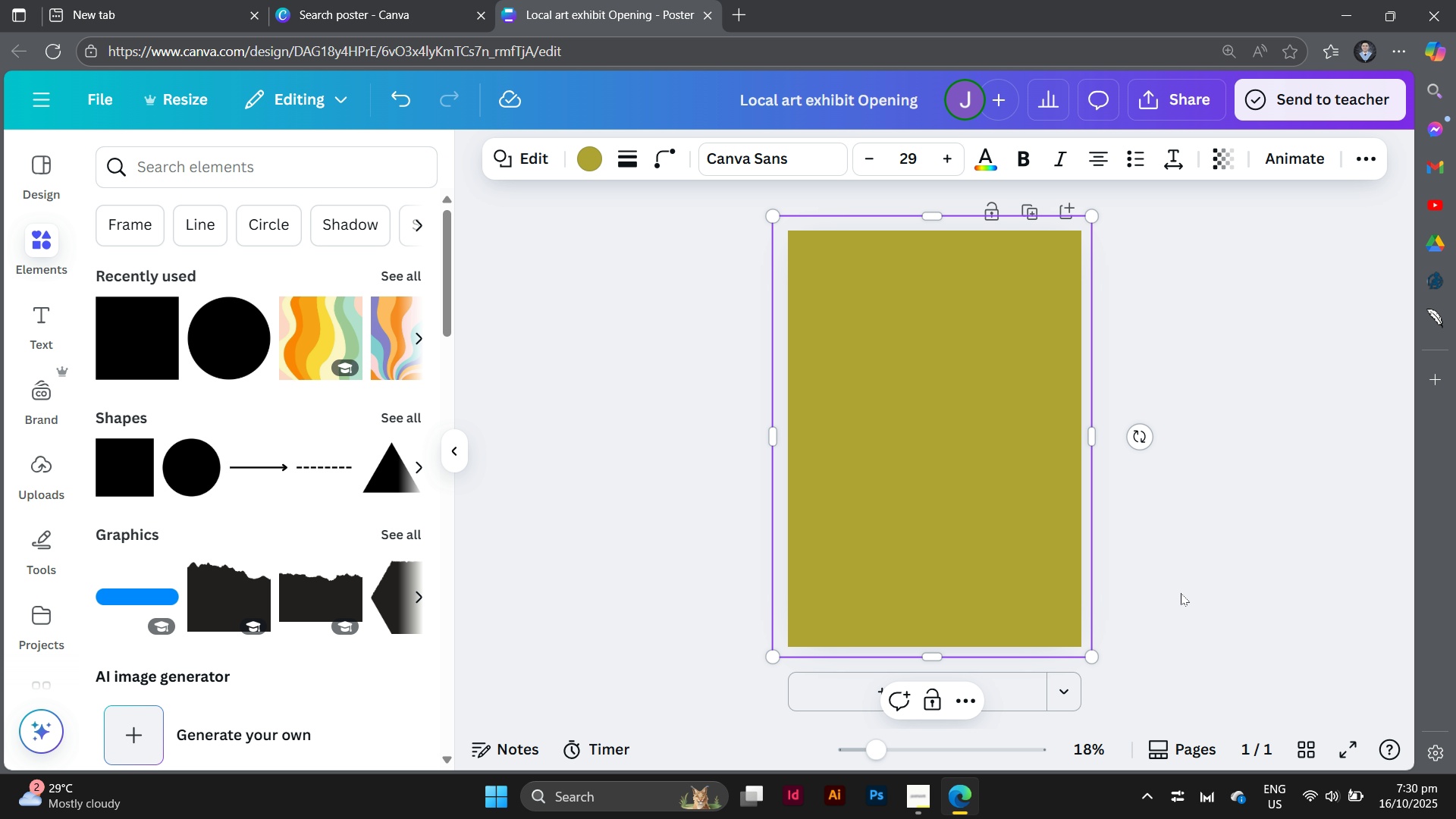 
left_click([1181, 593])
 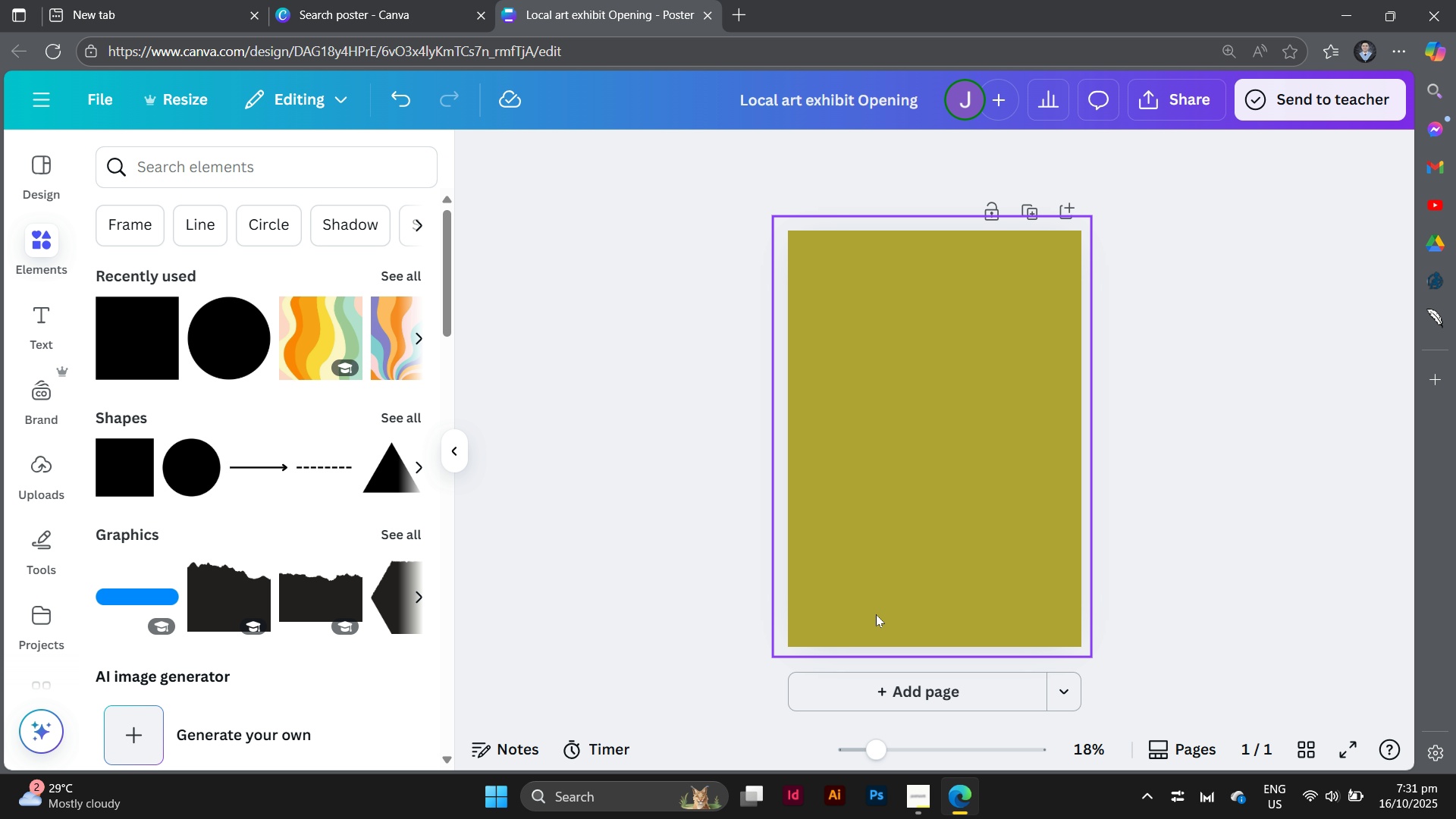 
wait(41.03)
 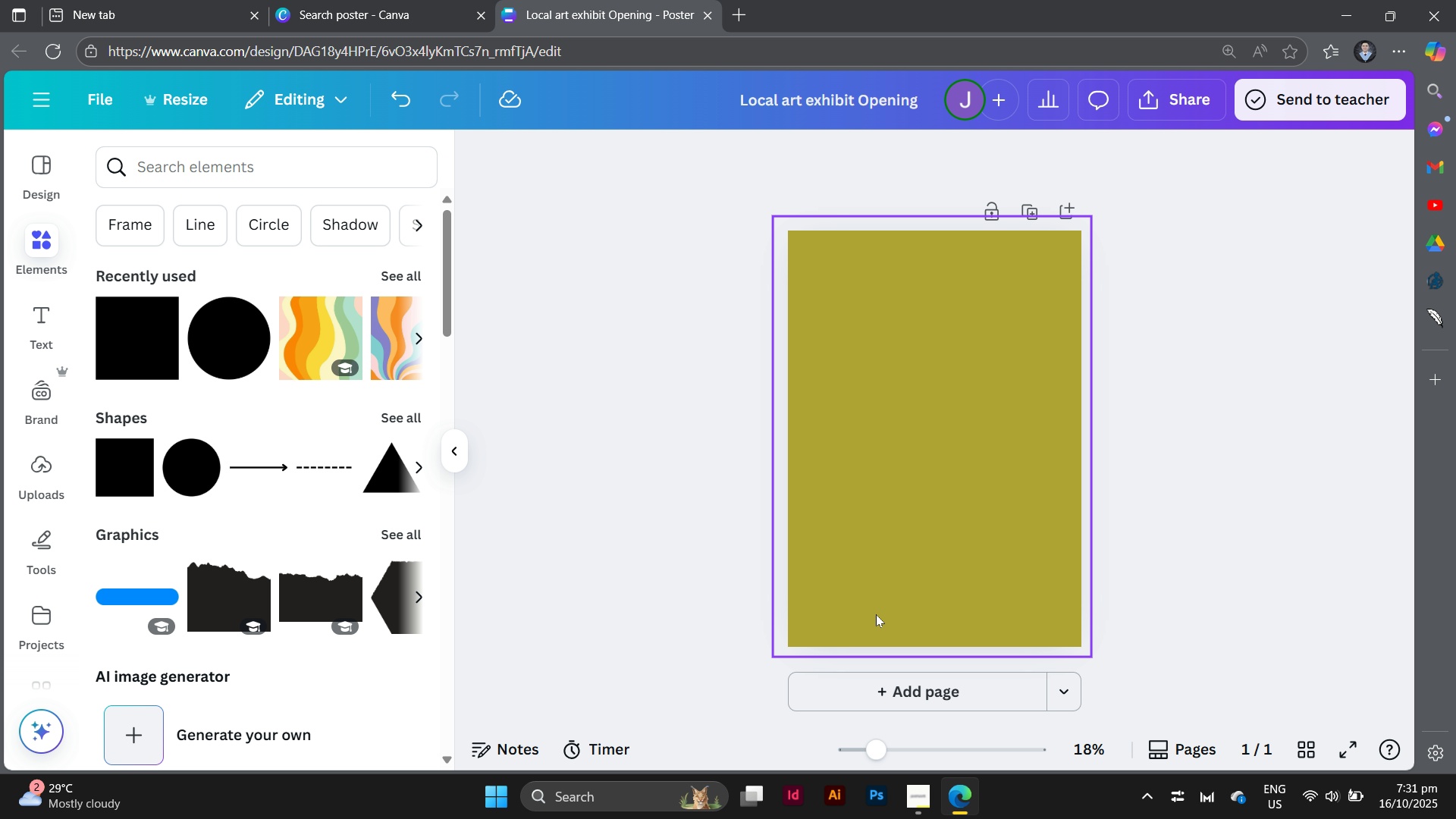 
left_click([919, 703])
 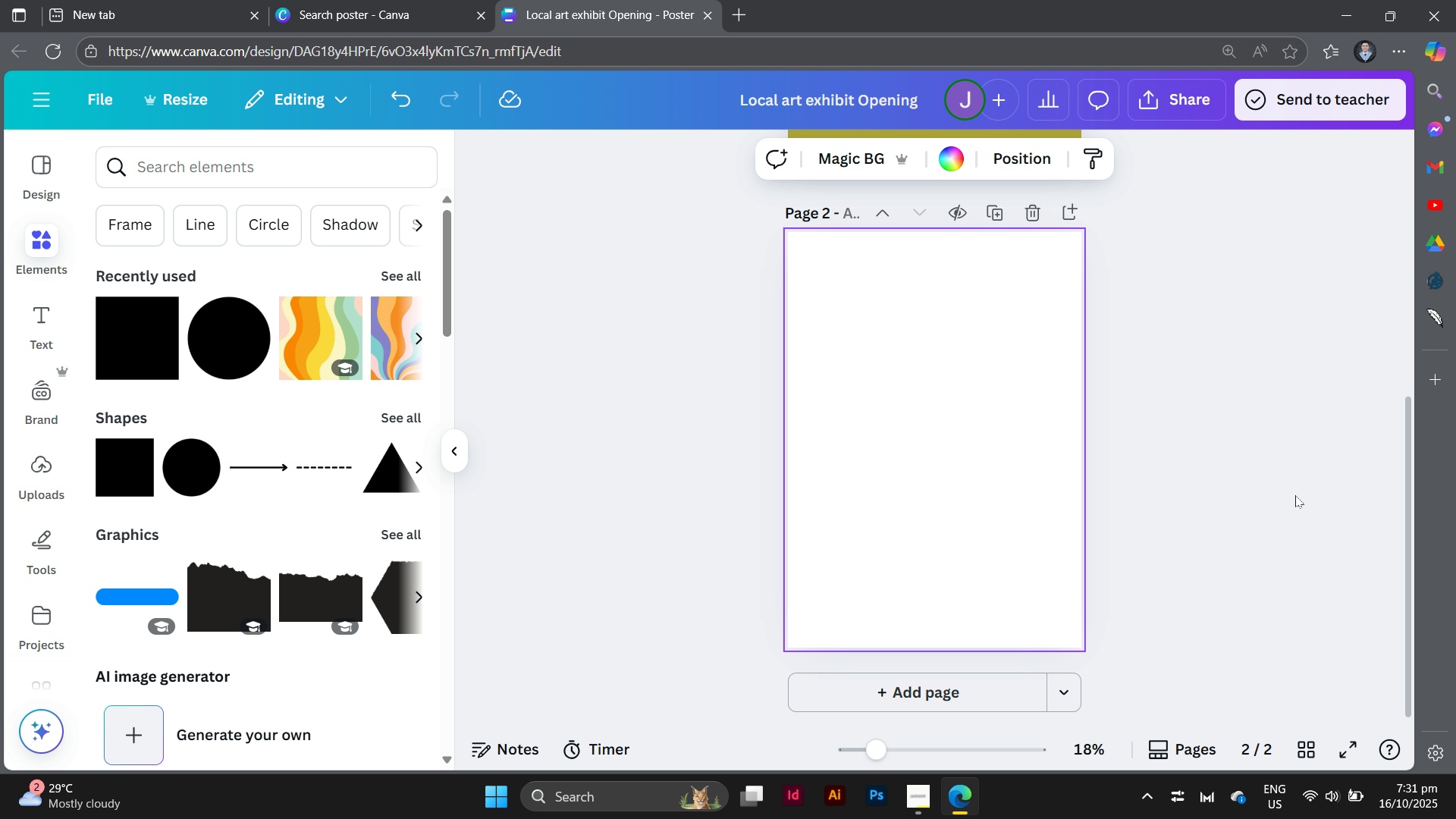 
wait(43.1)
 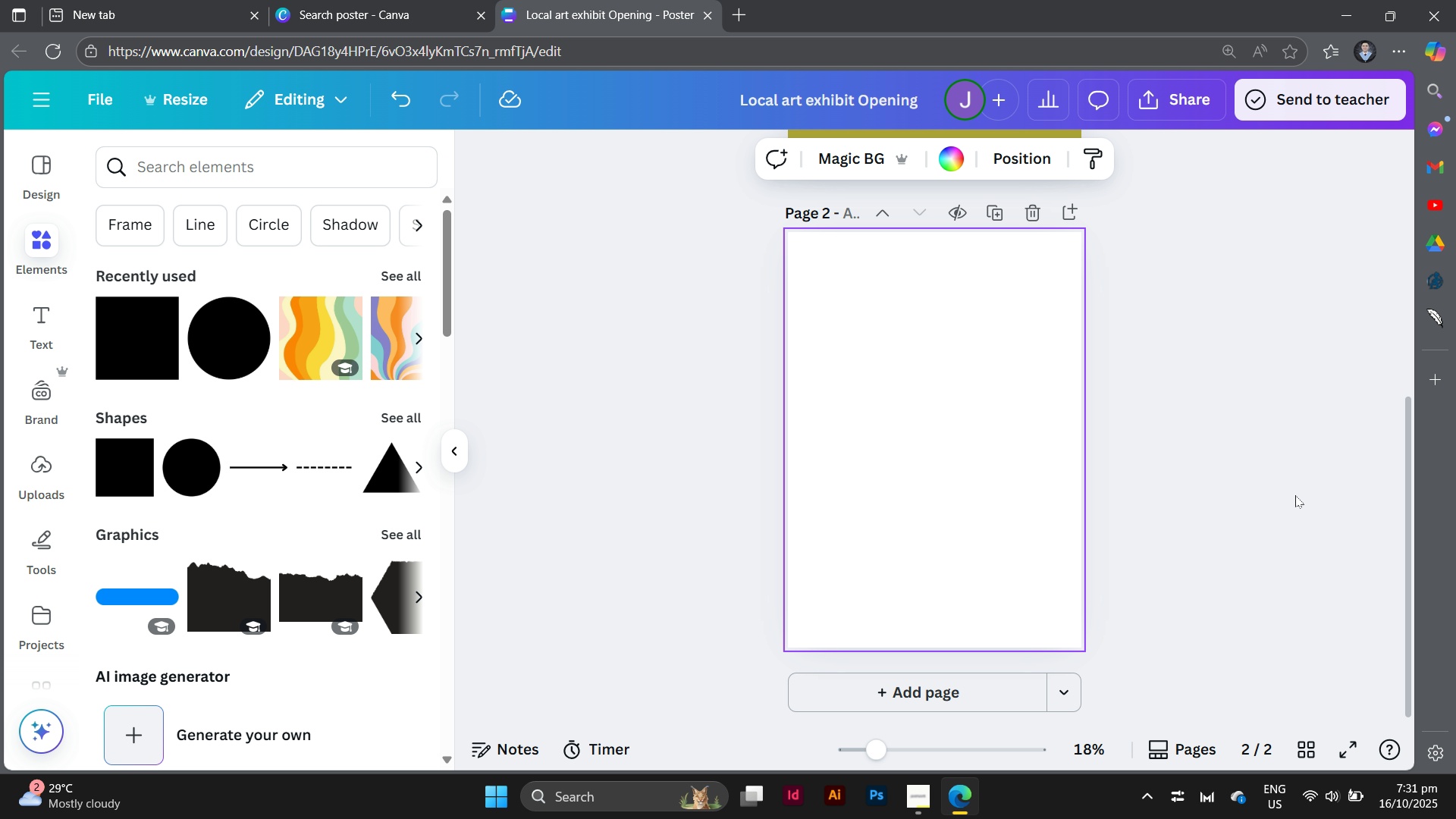 
scroll: coordinate [1161, 426], scroll_direction: up, amount: 5.0
 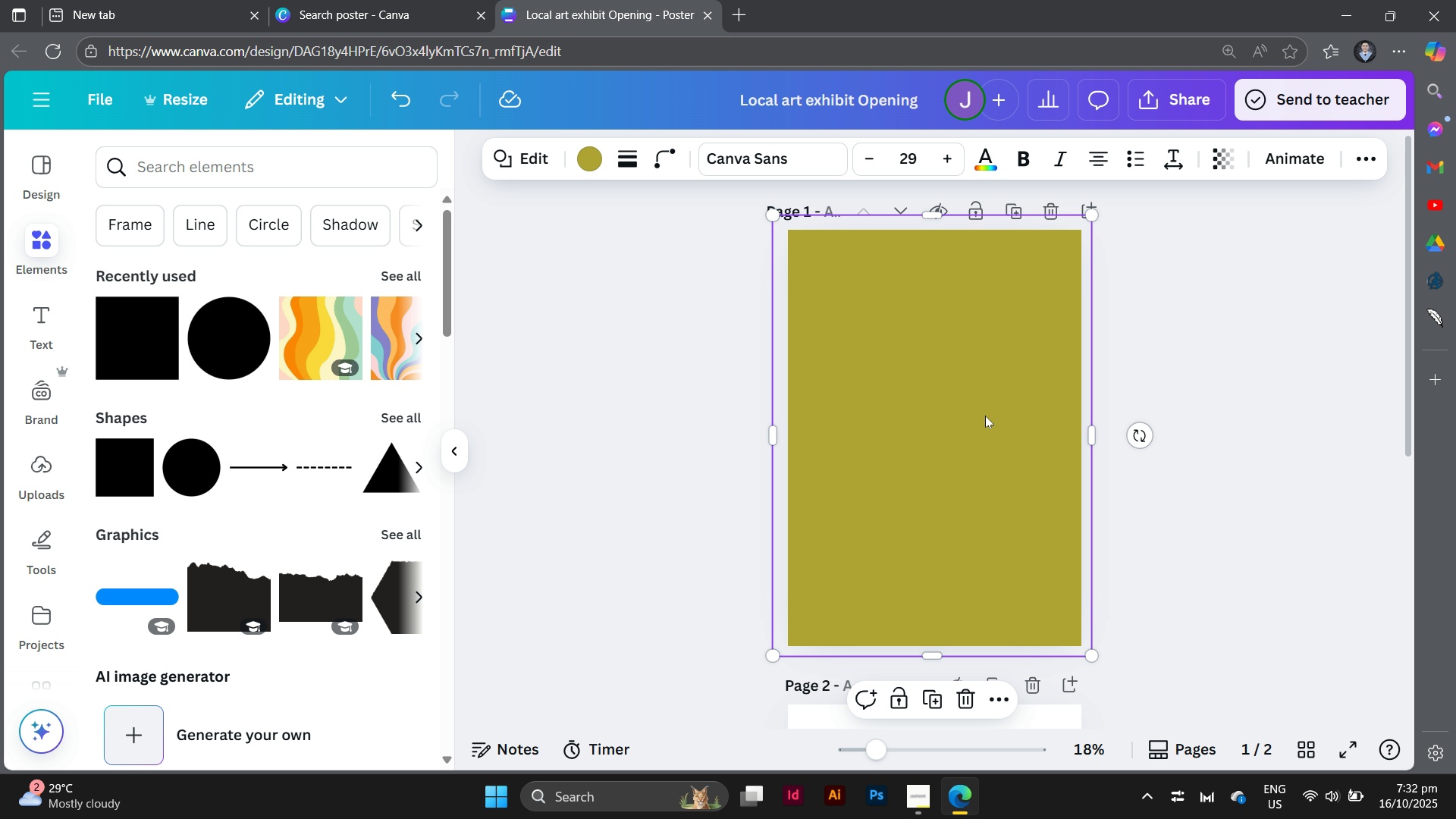 
left_click([985, 416])
 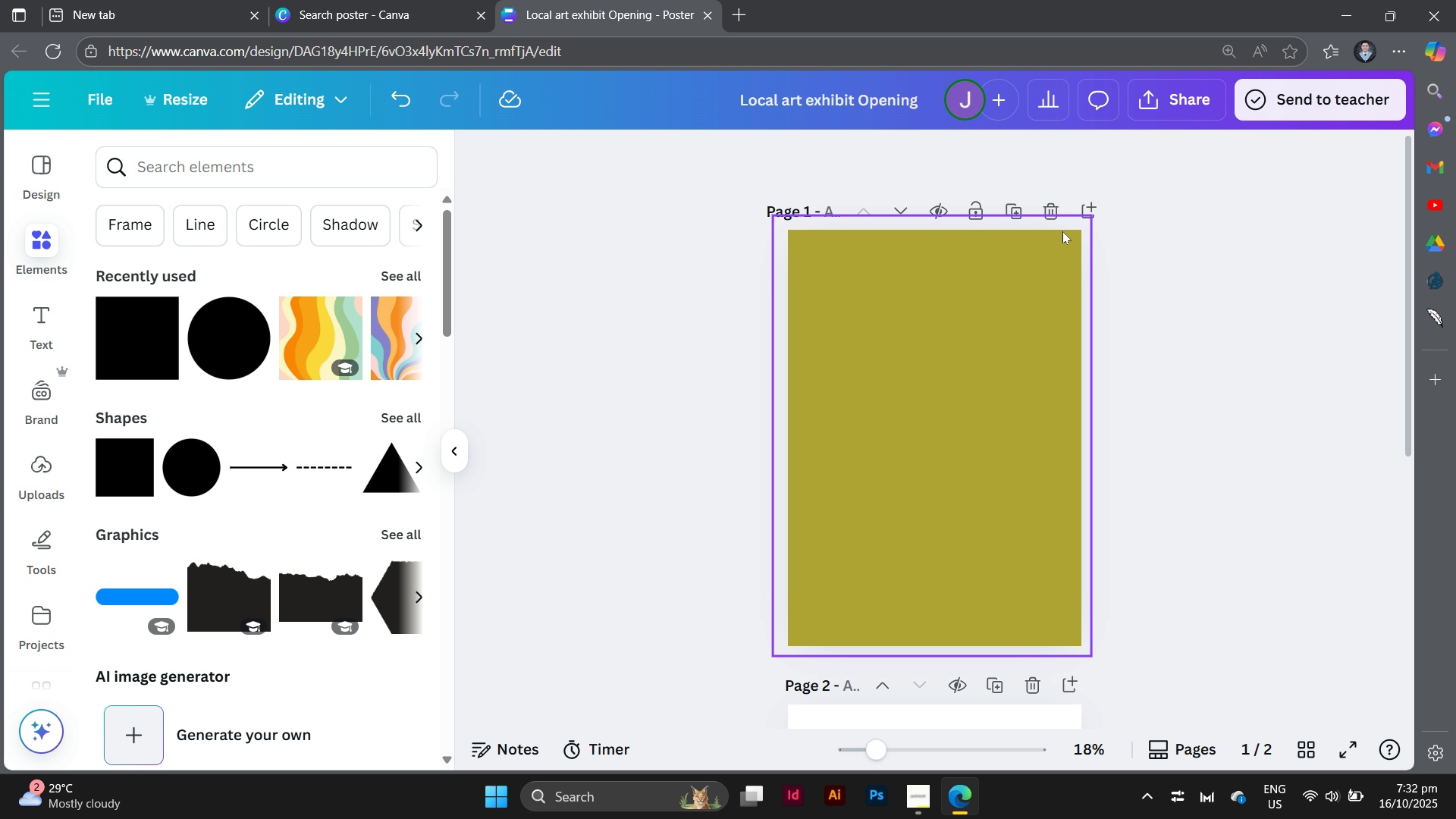 
left_click([1058, 212])
 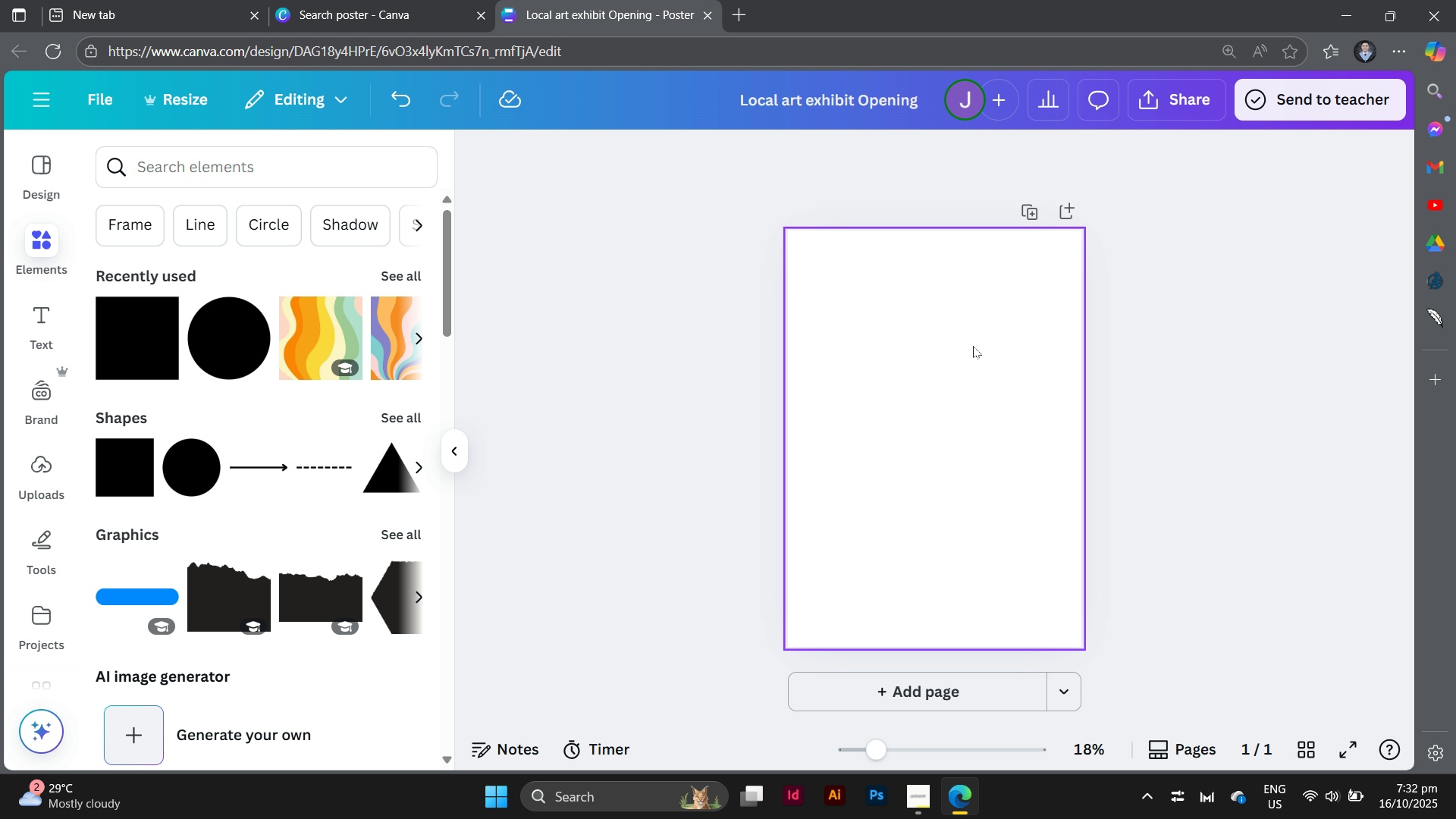 
left_click([973, 346])
 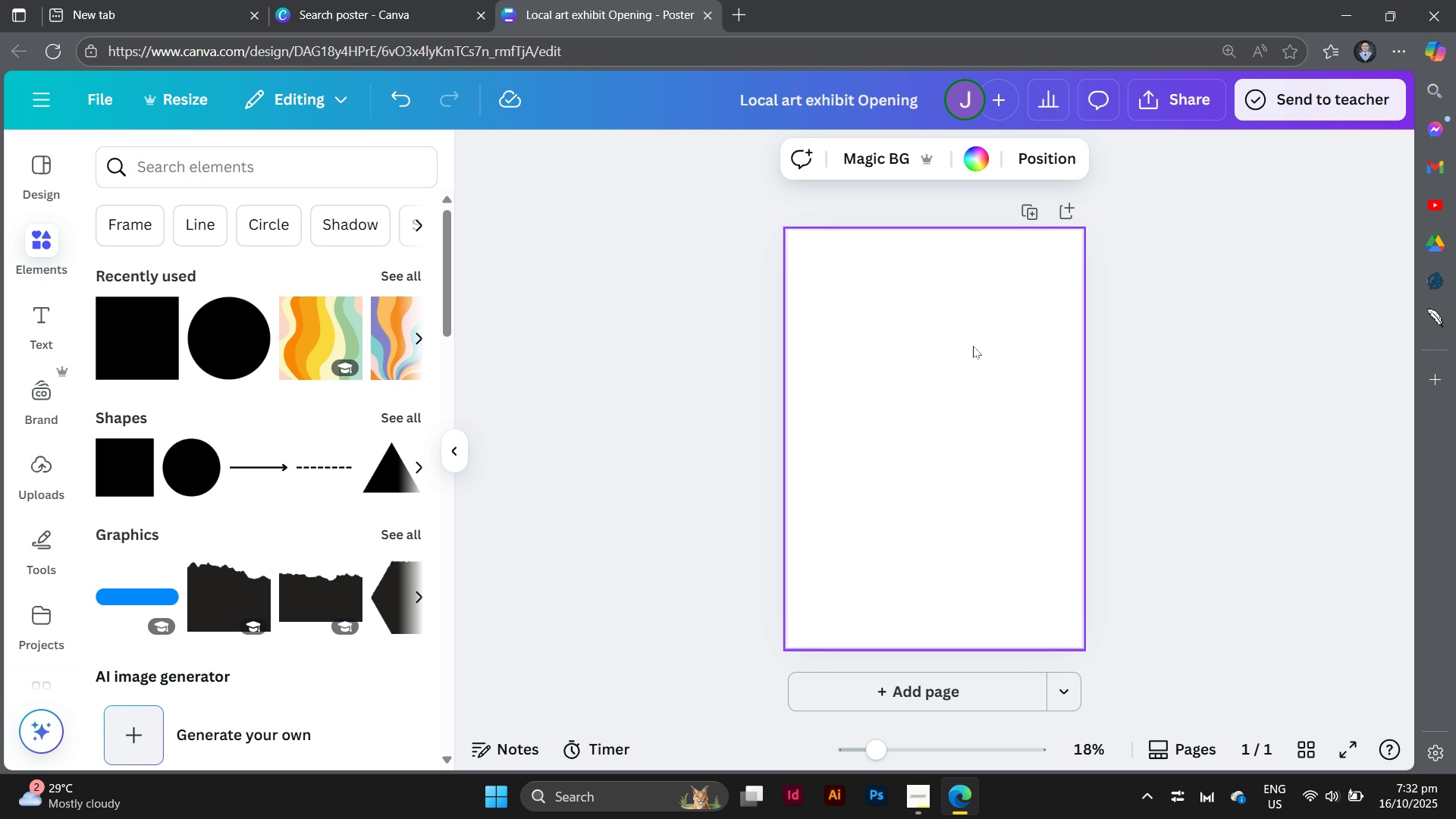 
left_click([962, 371])
 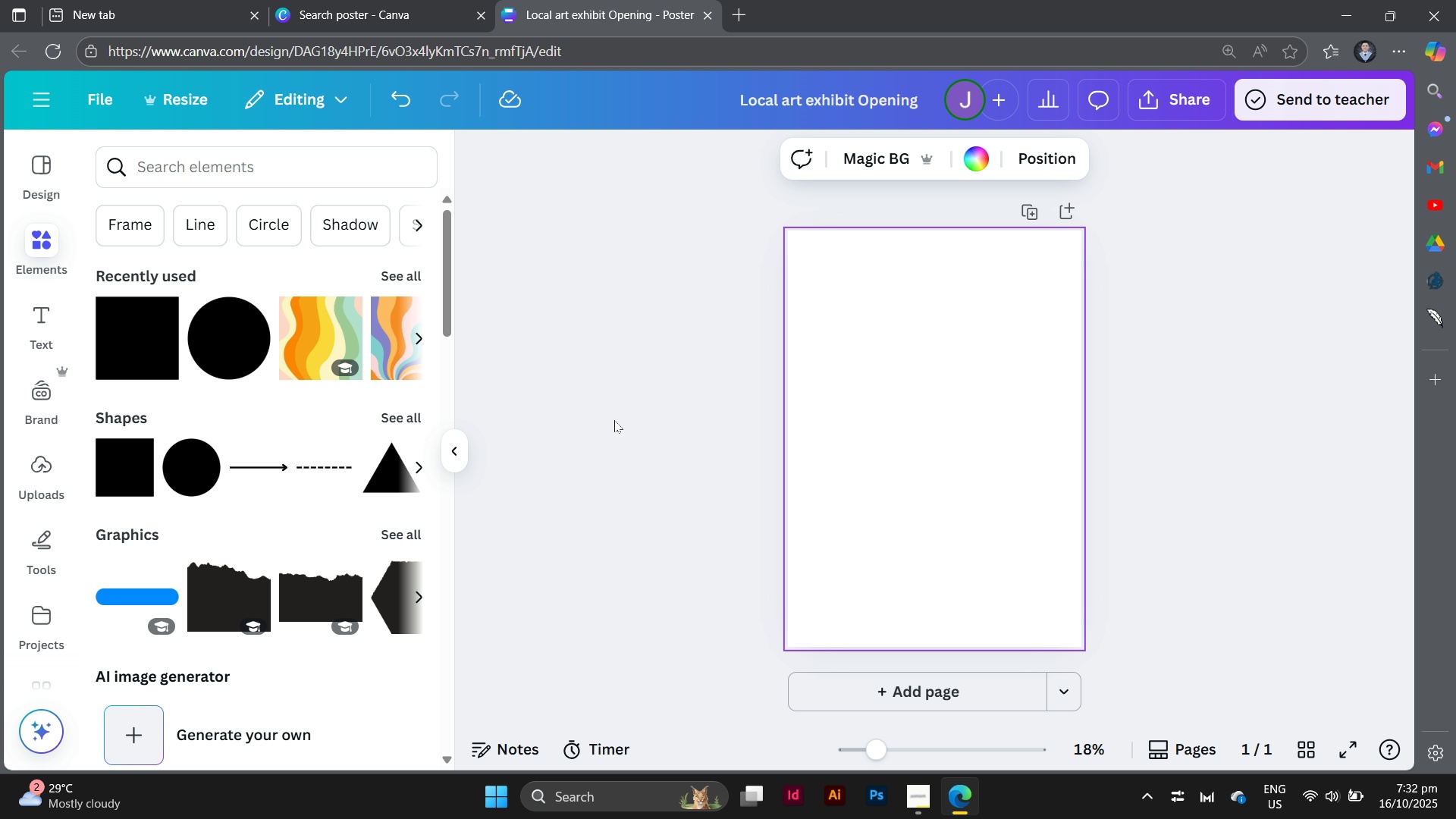 
wait(19.94)
 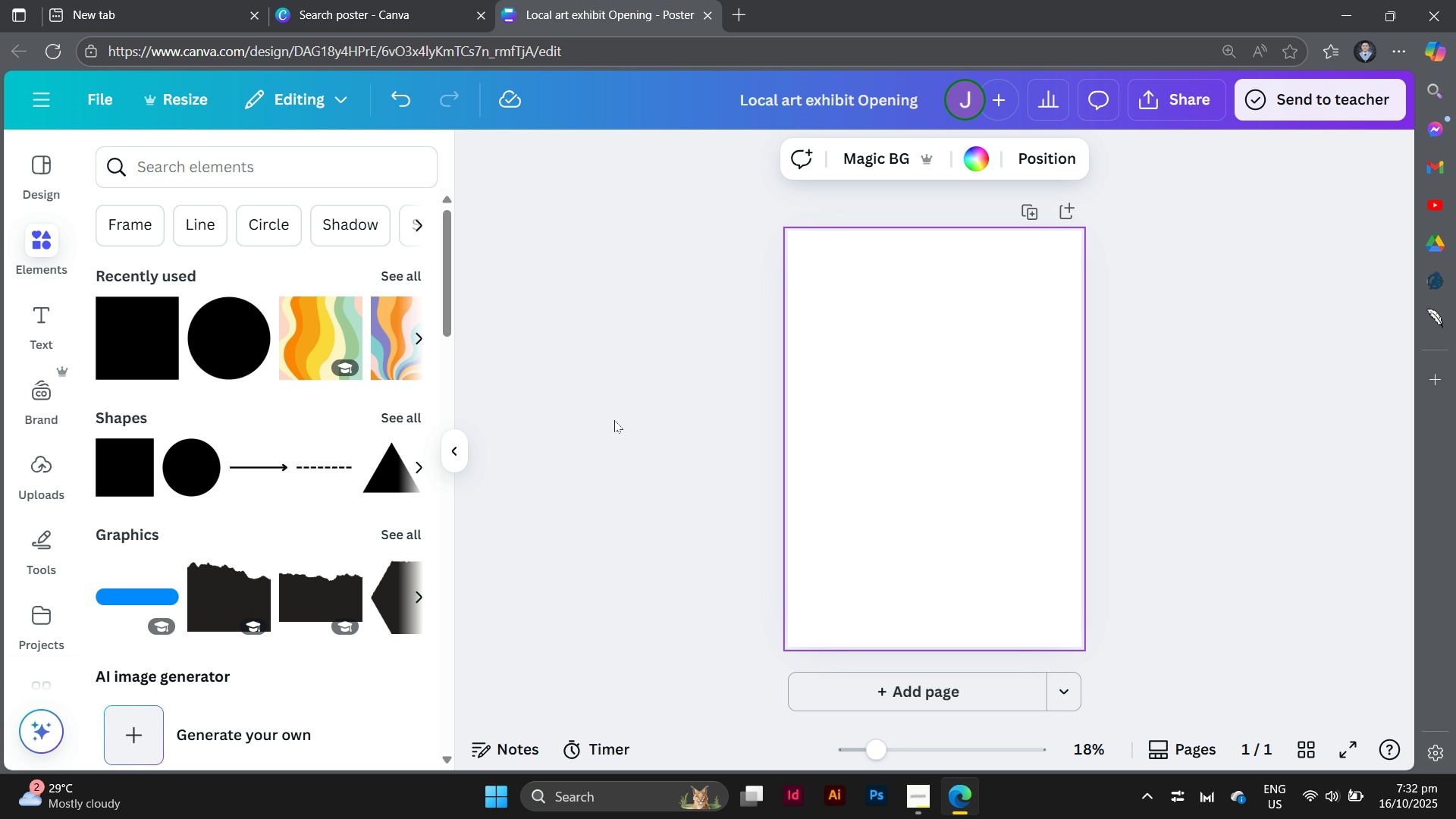 
left_click([309, 154])
 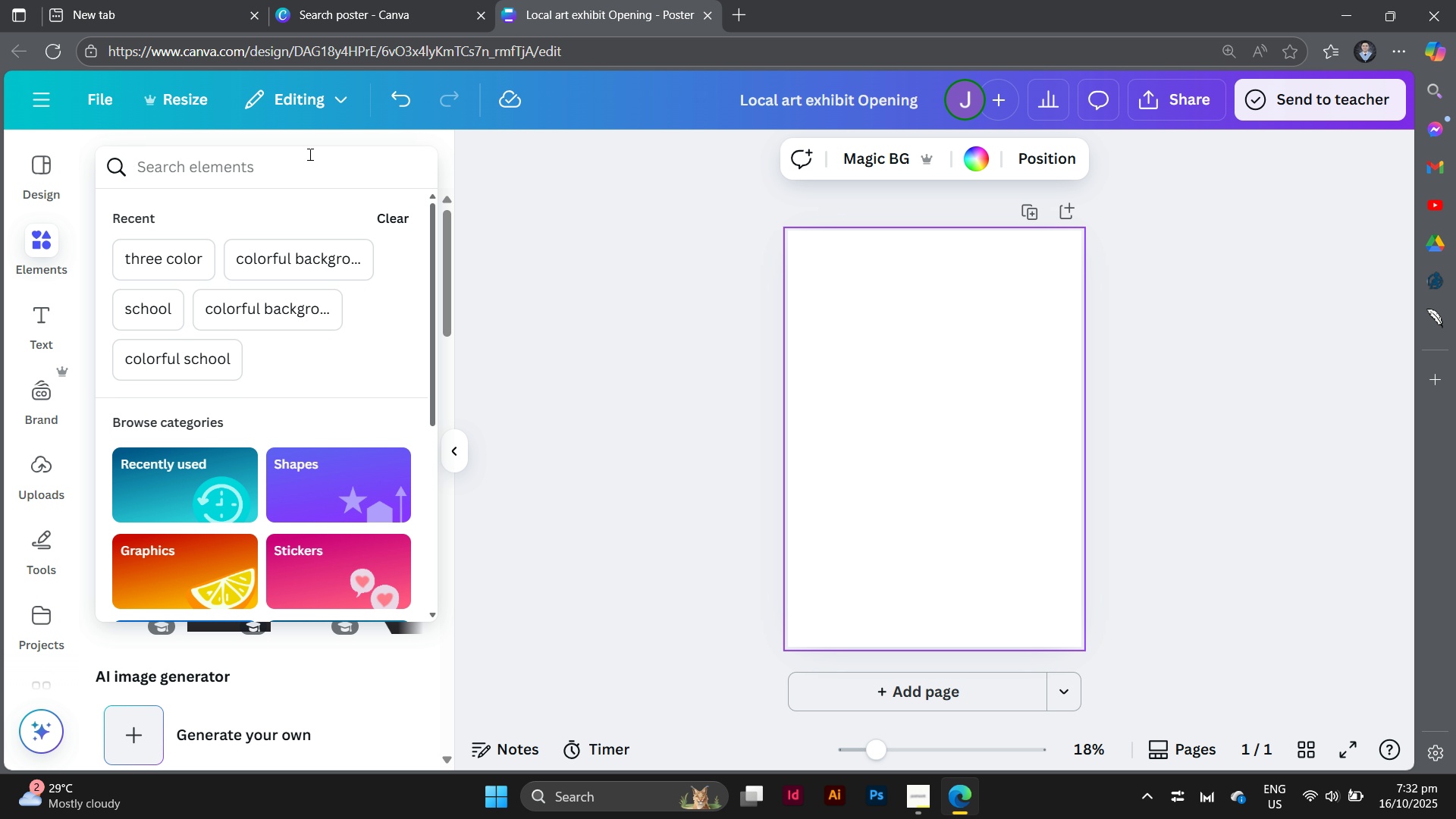 
type(orange red blue)
 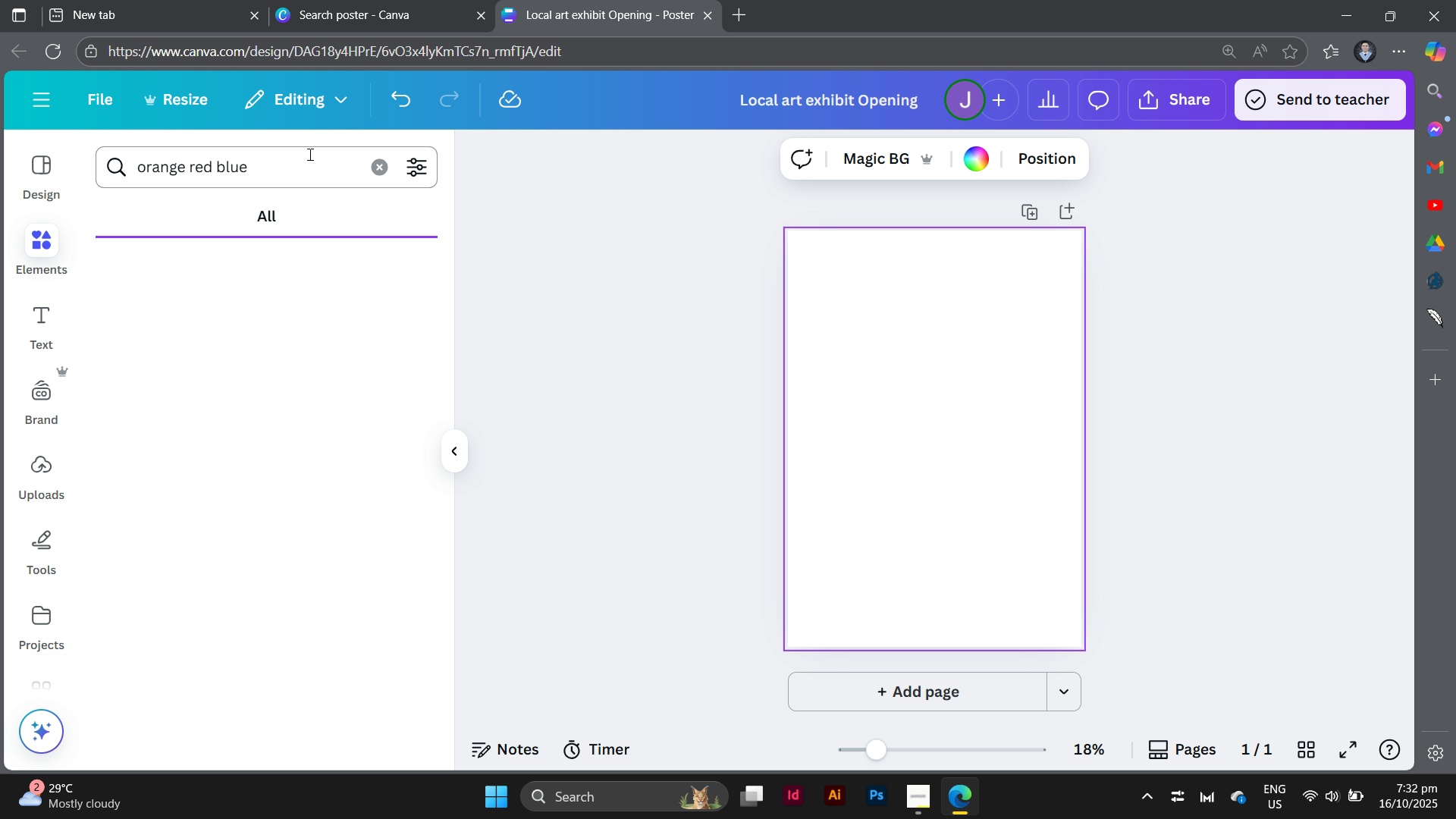 
key(Enter)
 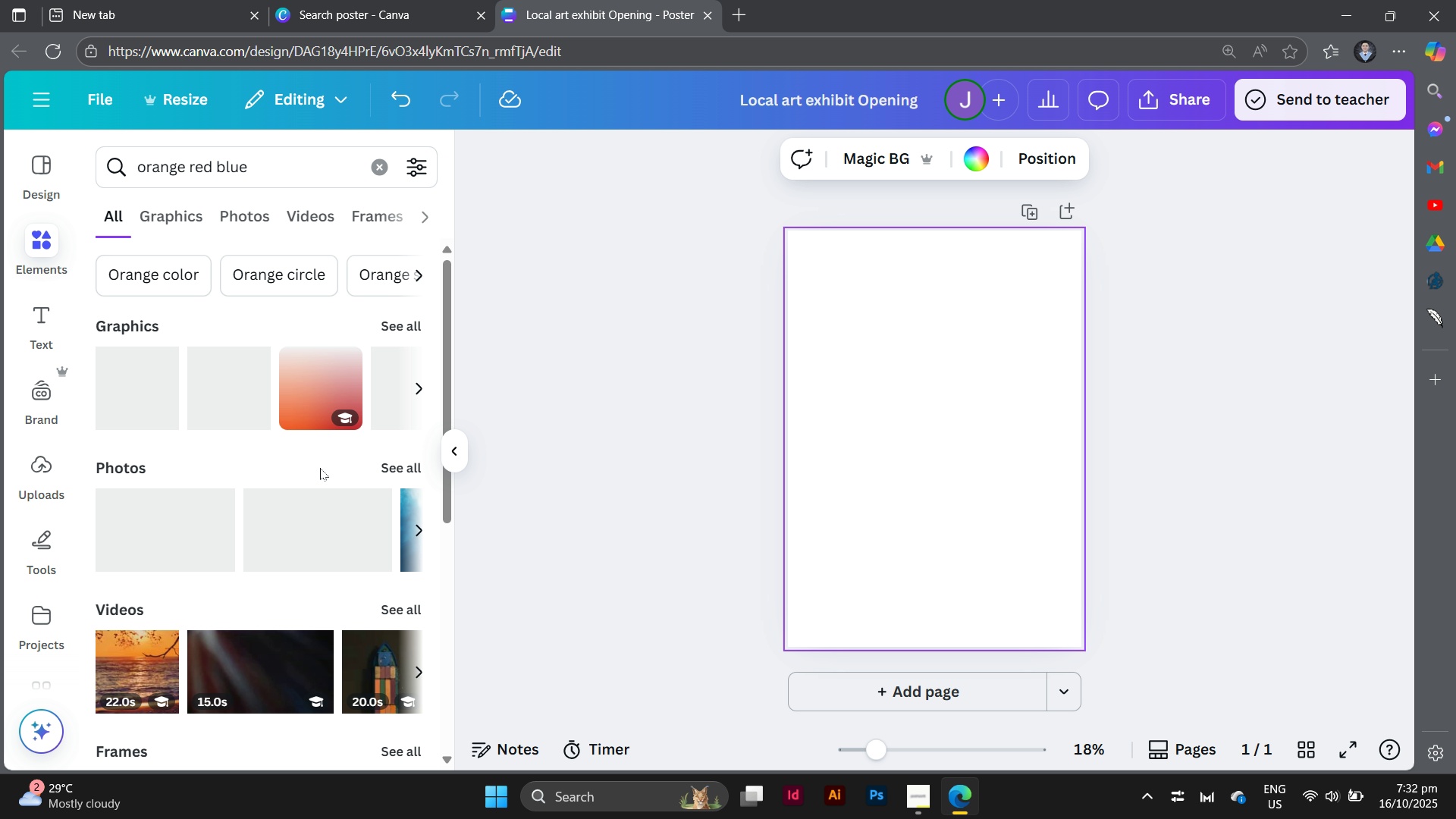 
wait(11.34)
 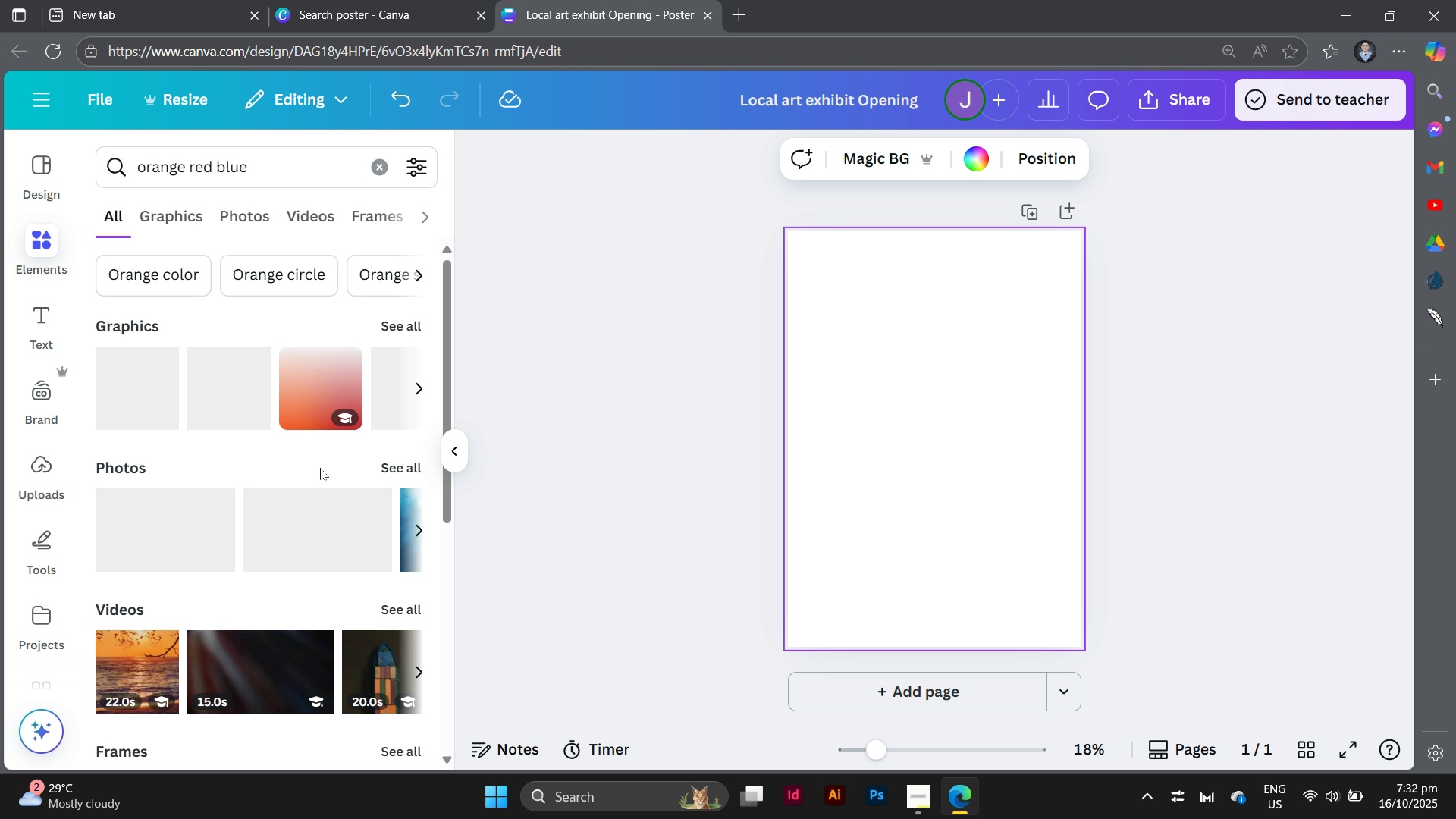 
left_click([211, 391])
 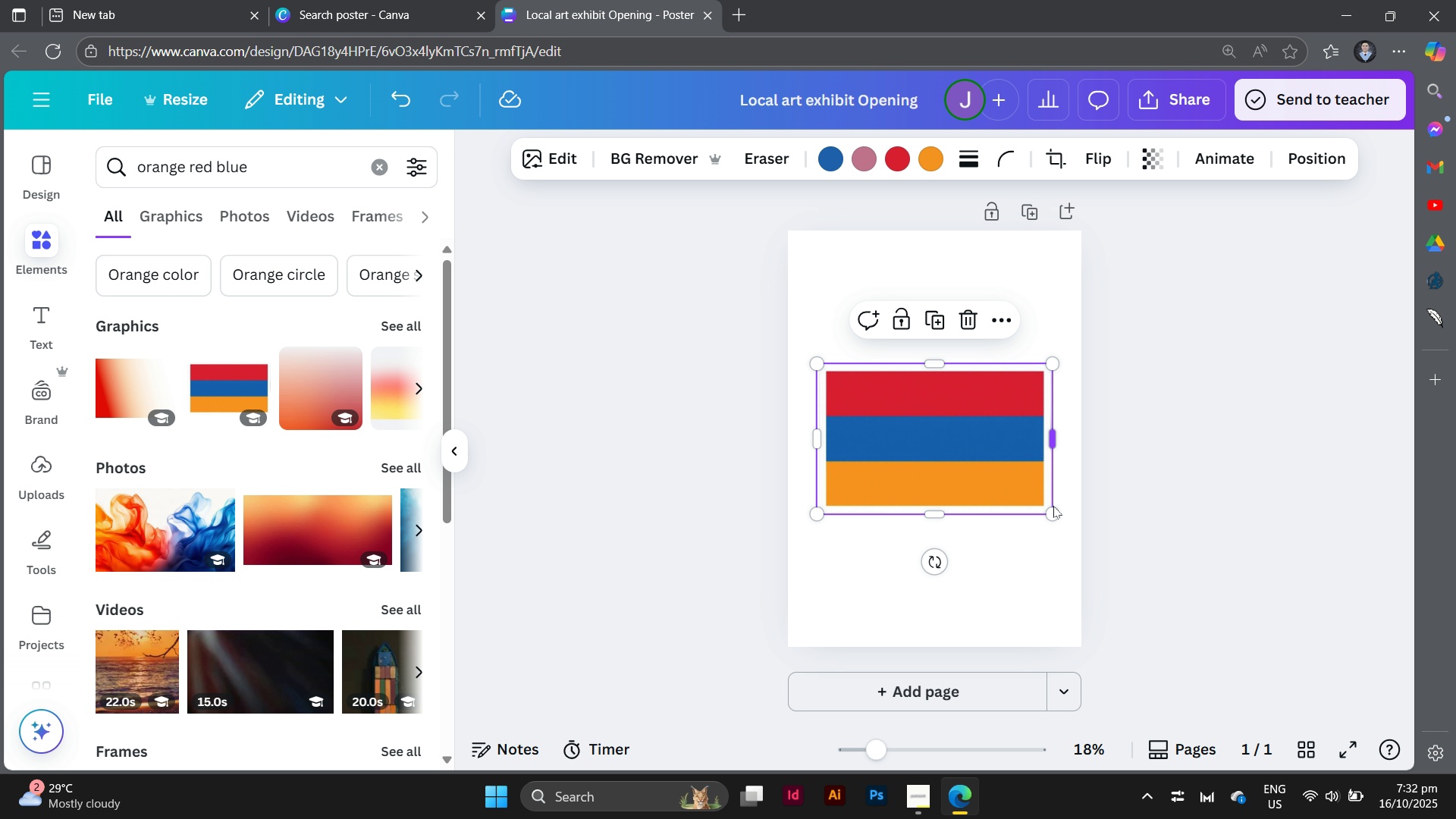 
left_click_drag(start_coordinate=[1053, 513], to_coordinate=[940, 371])
 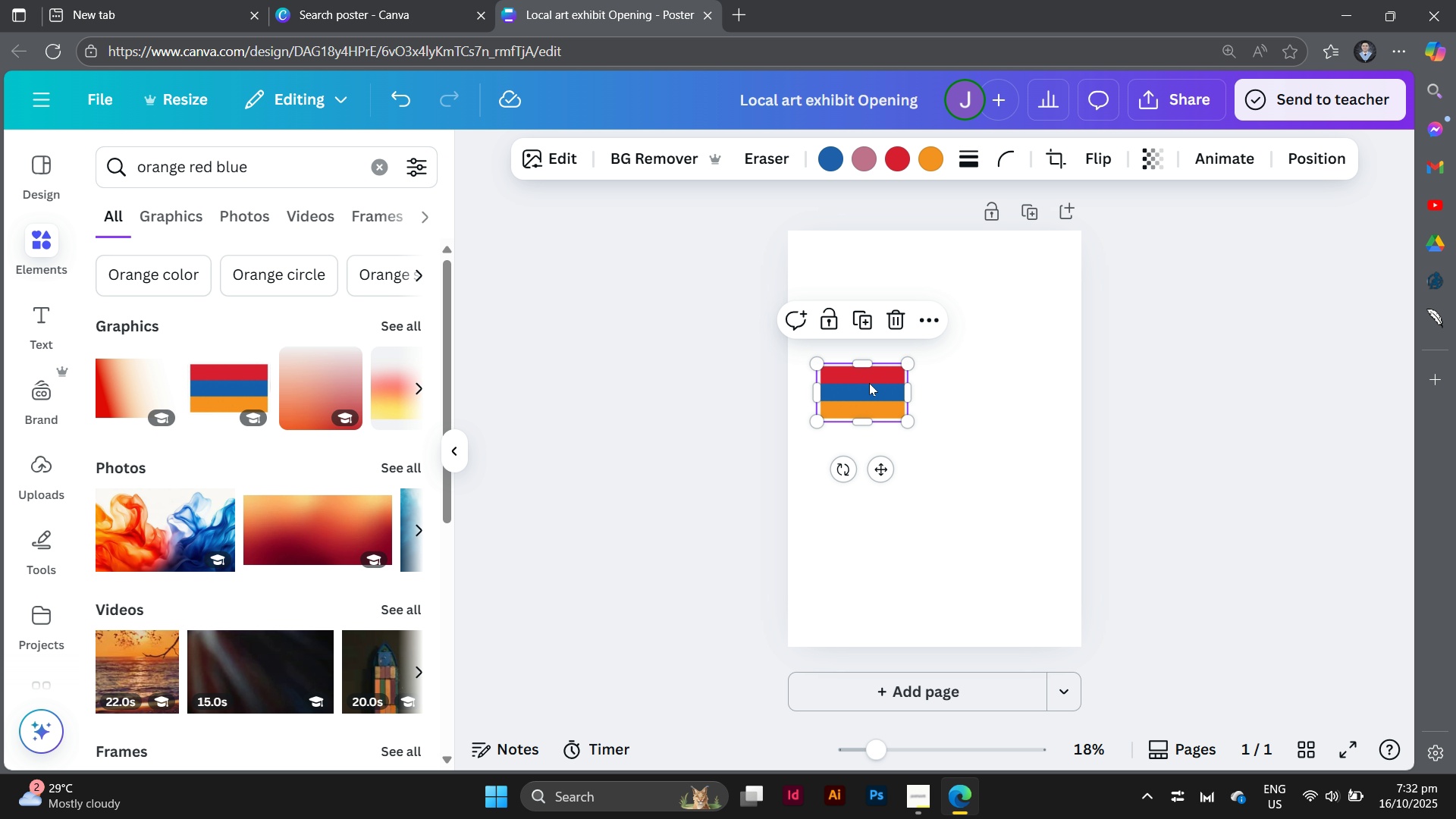 
left_click_drag(start_coordinate=[869, 341], to_coordinate=[861, 316])
 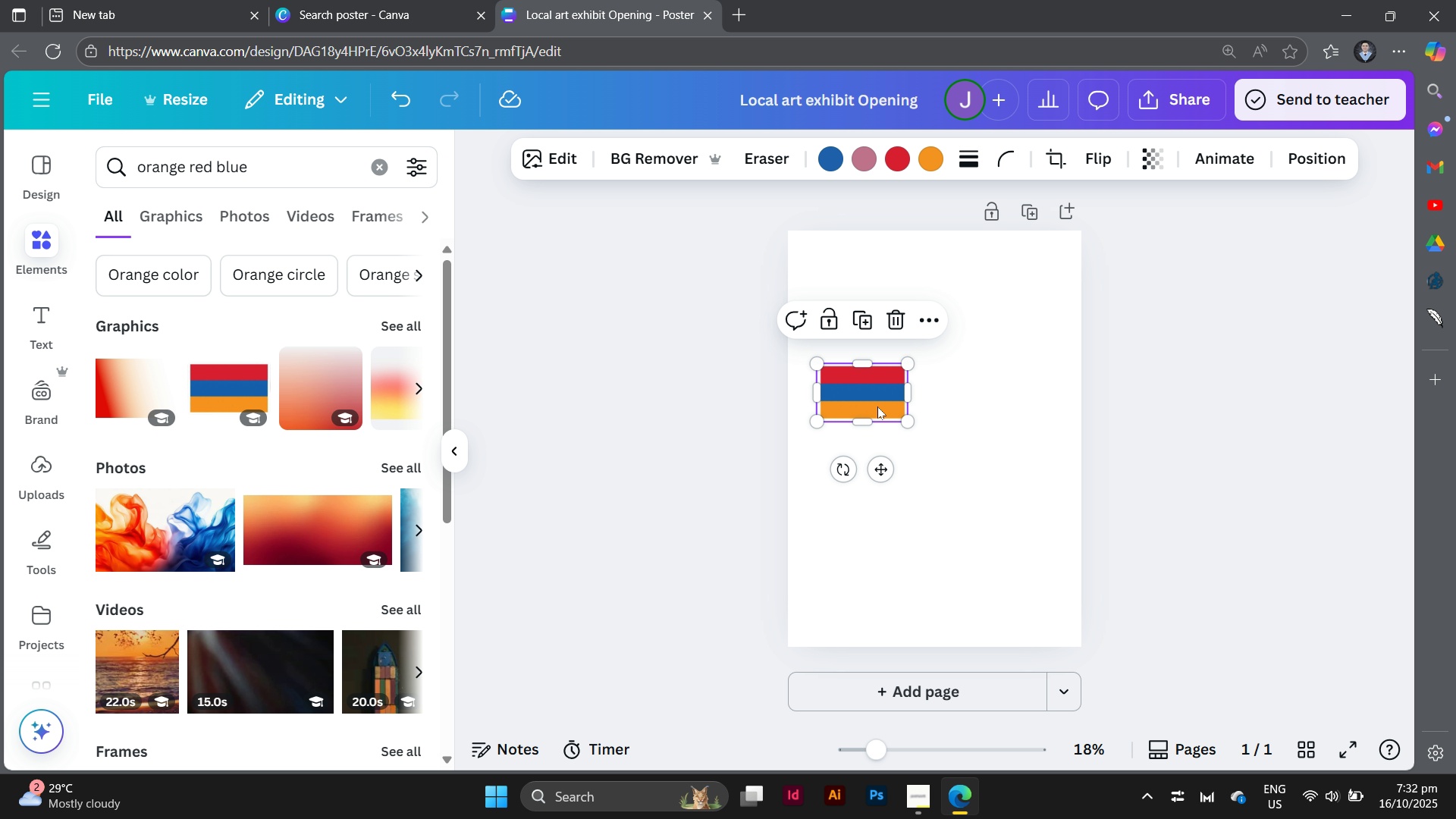 
left_click_drag(start_coordinate=[877, 406], to_coordinate=[927, 362])
 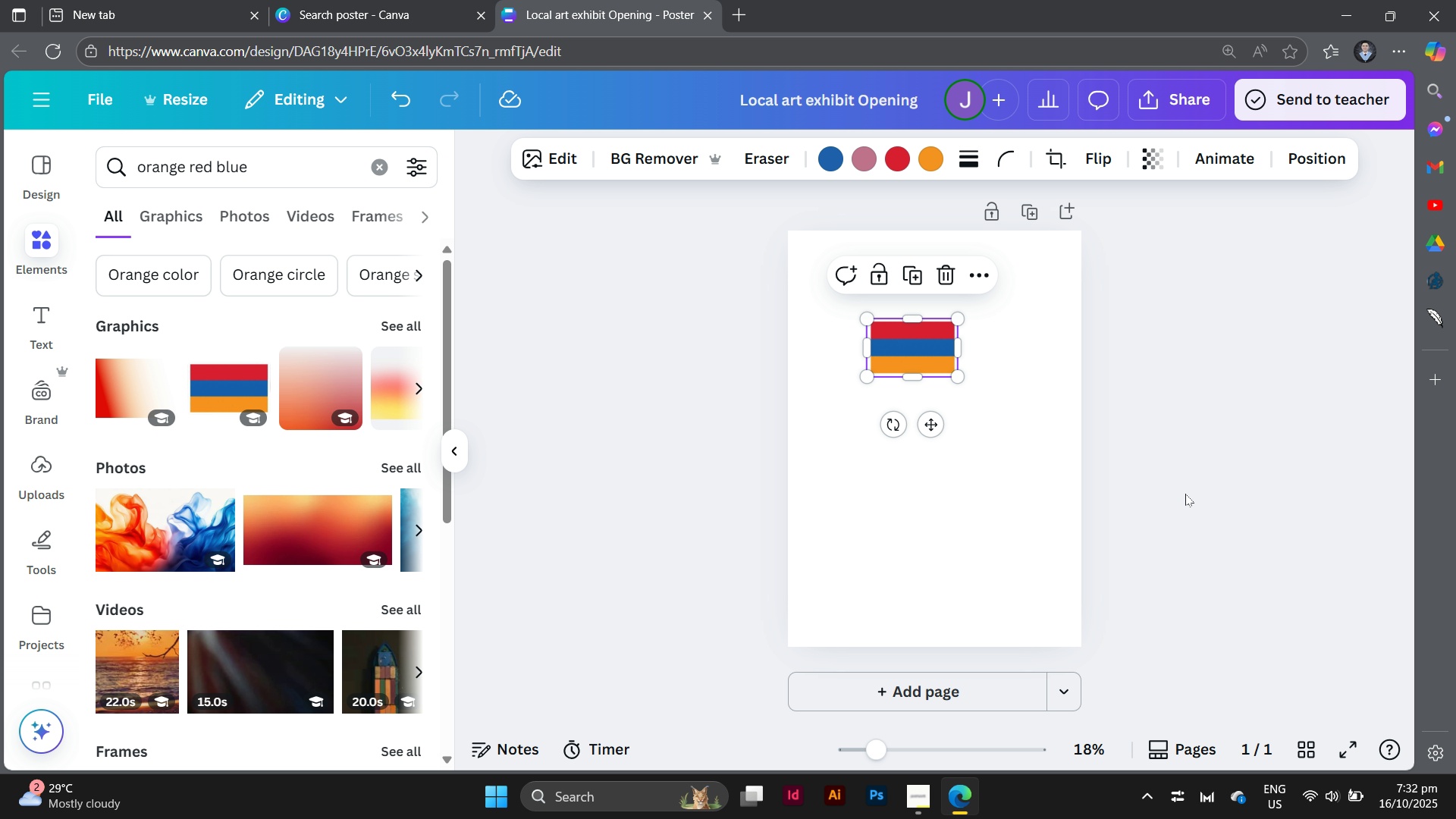 
left_click([1185, 494])
 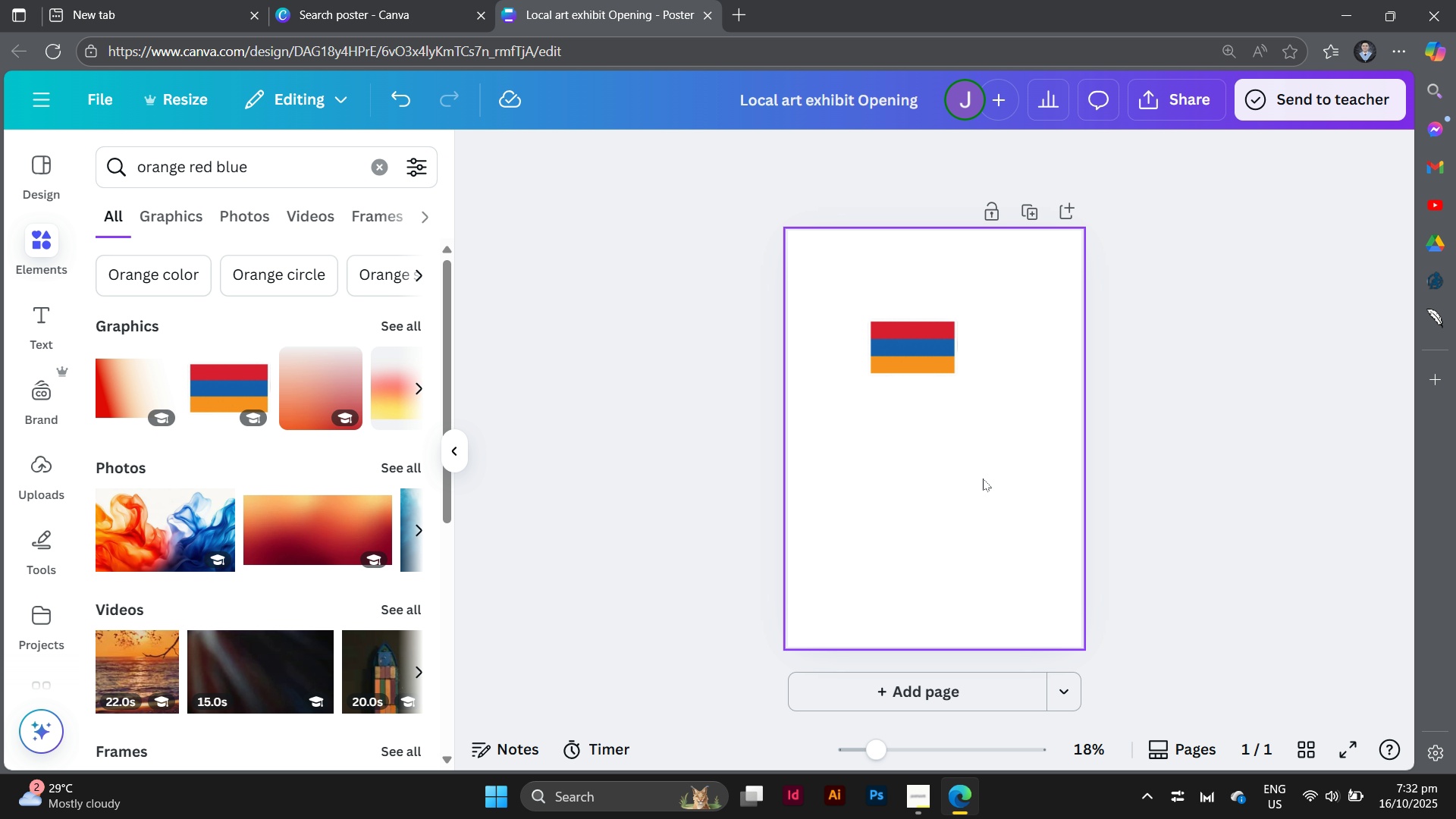 
left_click([983, 479])
 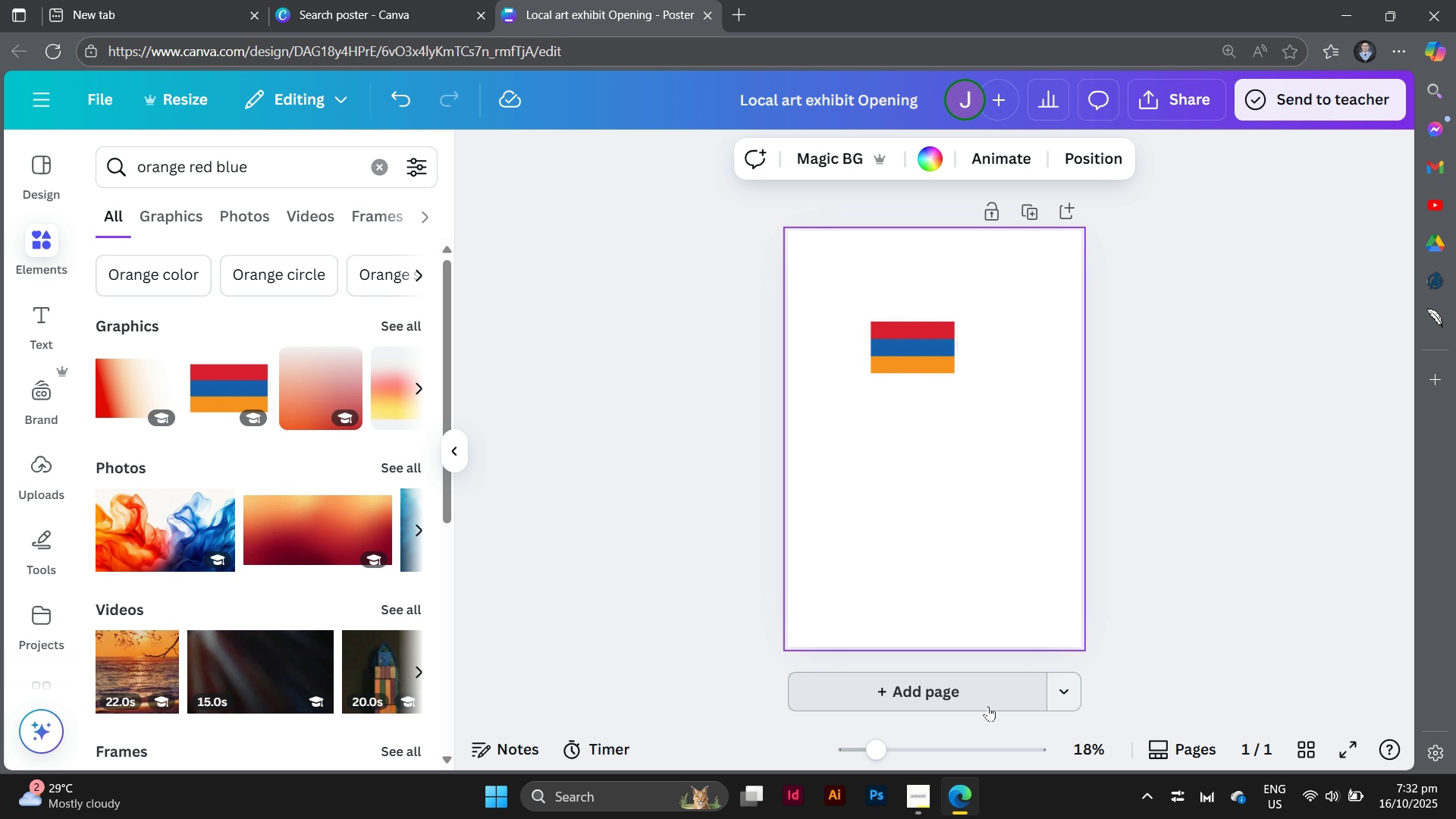 
left_click([988, 706])